 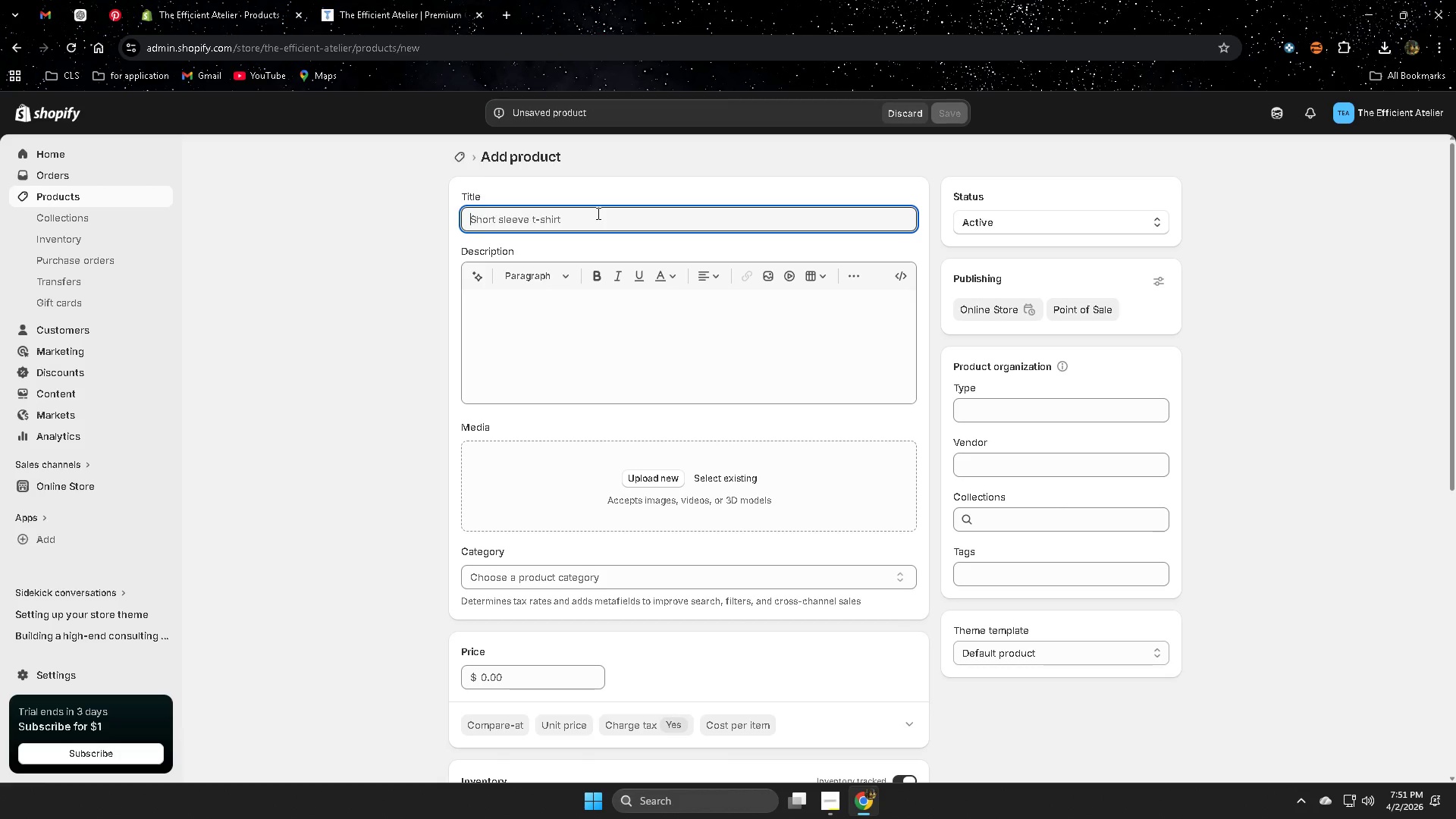 
key(Control+ControlLeft)
 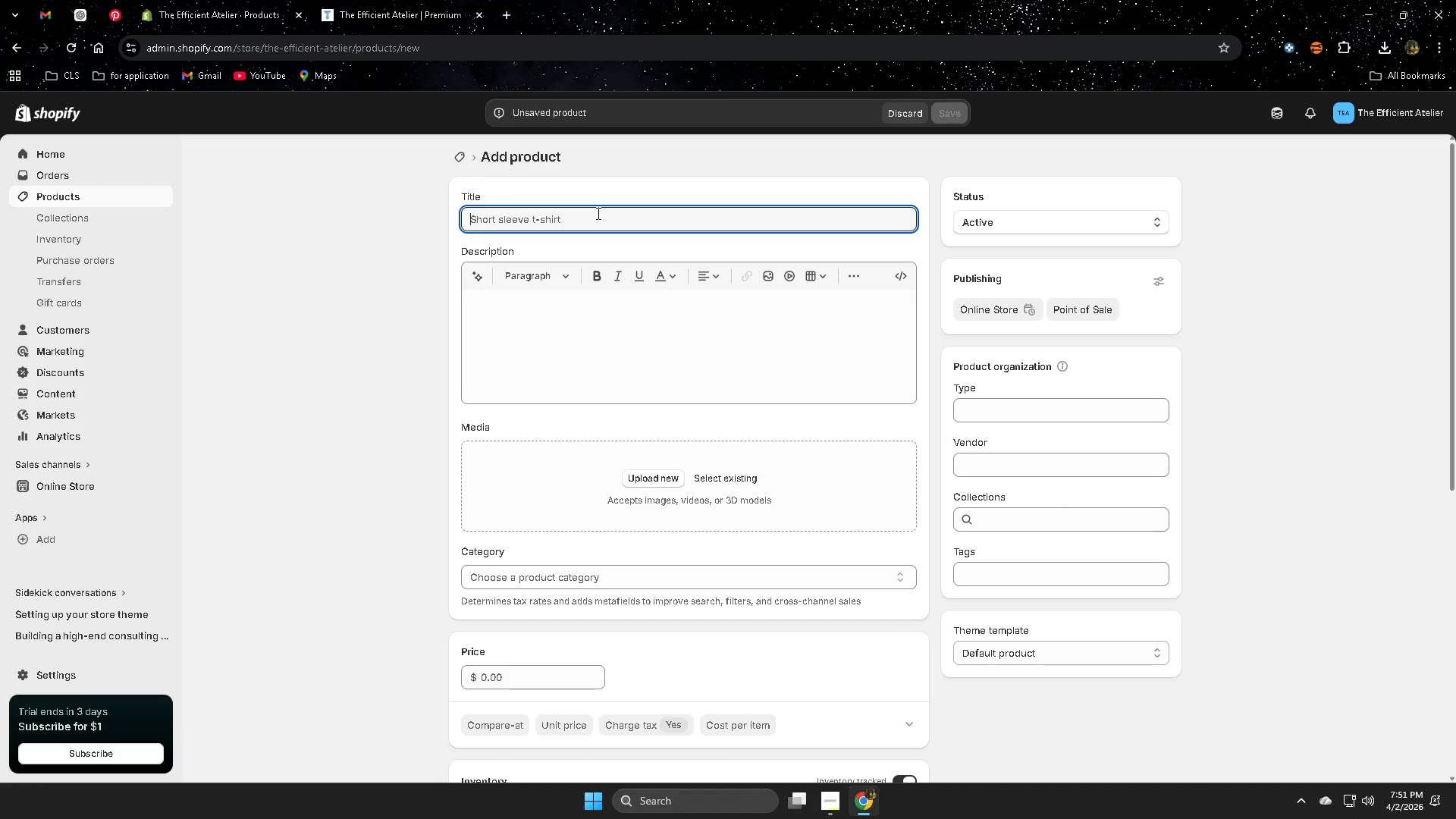 
key(Control+V)
 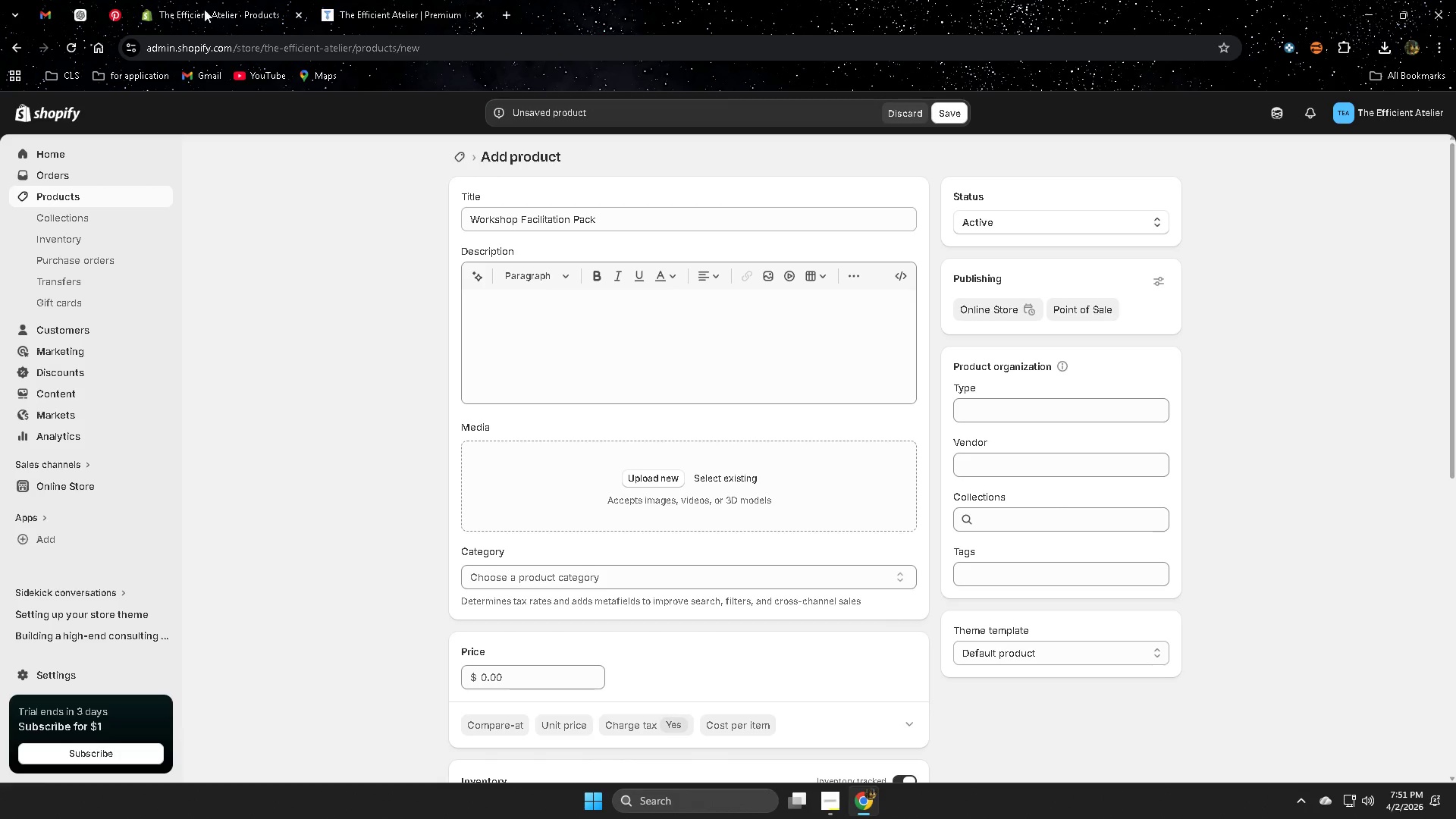 
left_click([83, 16])
 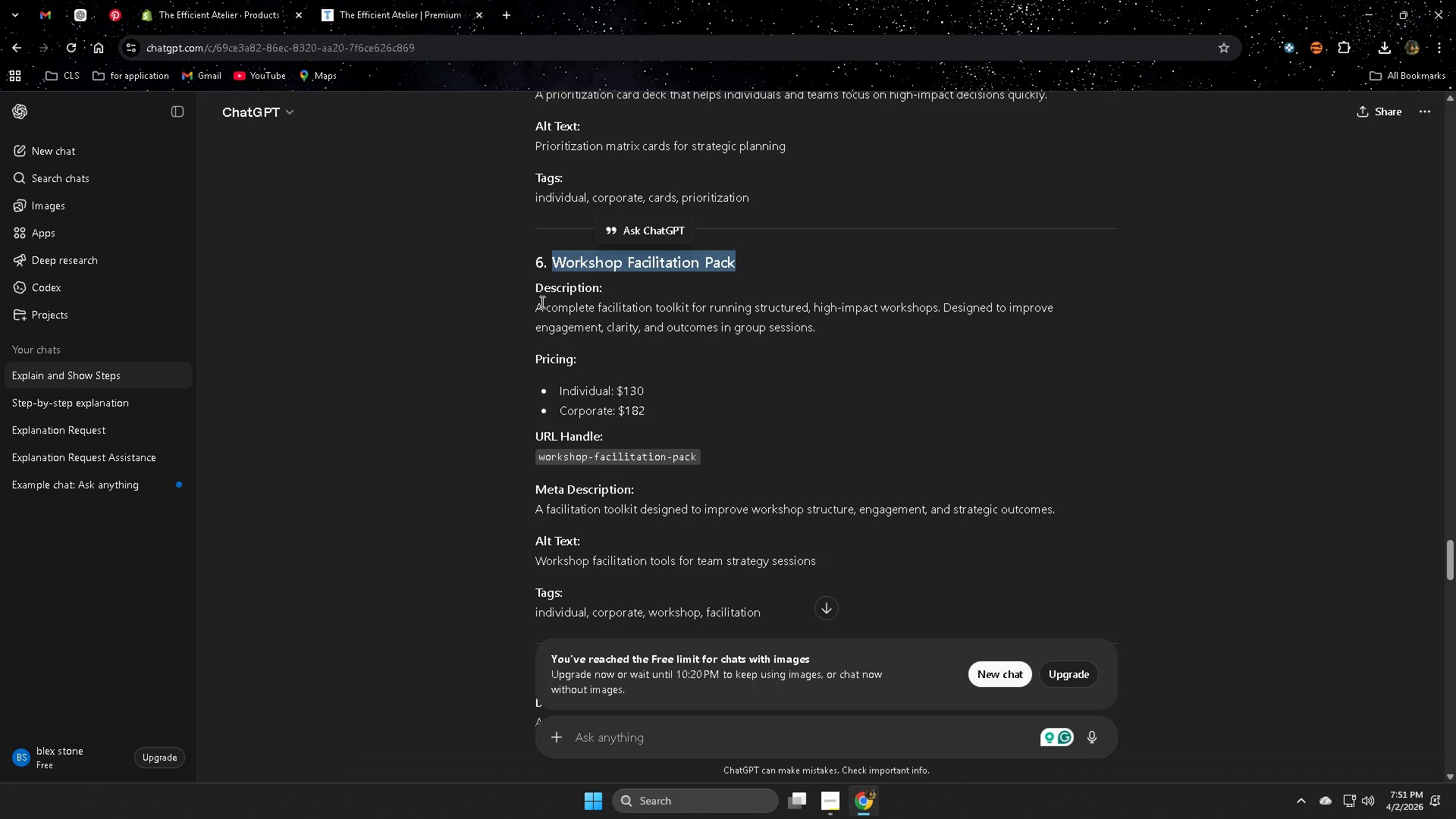 
left_click_drag(start_coordinate=[539, 306], to_coordinate=[825, 325])
 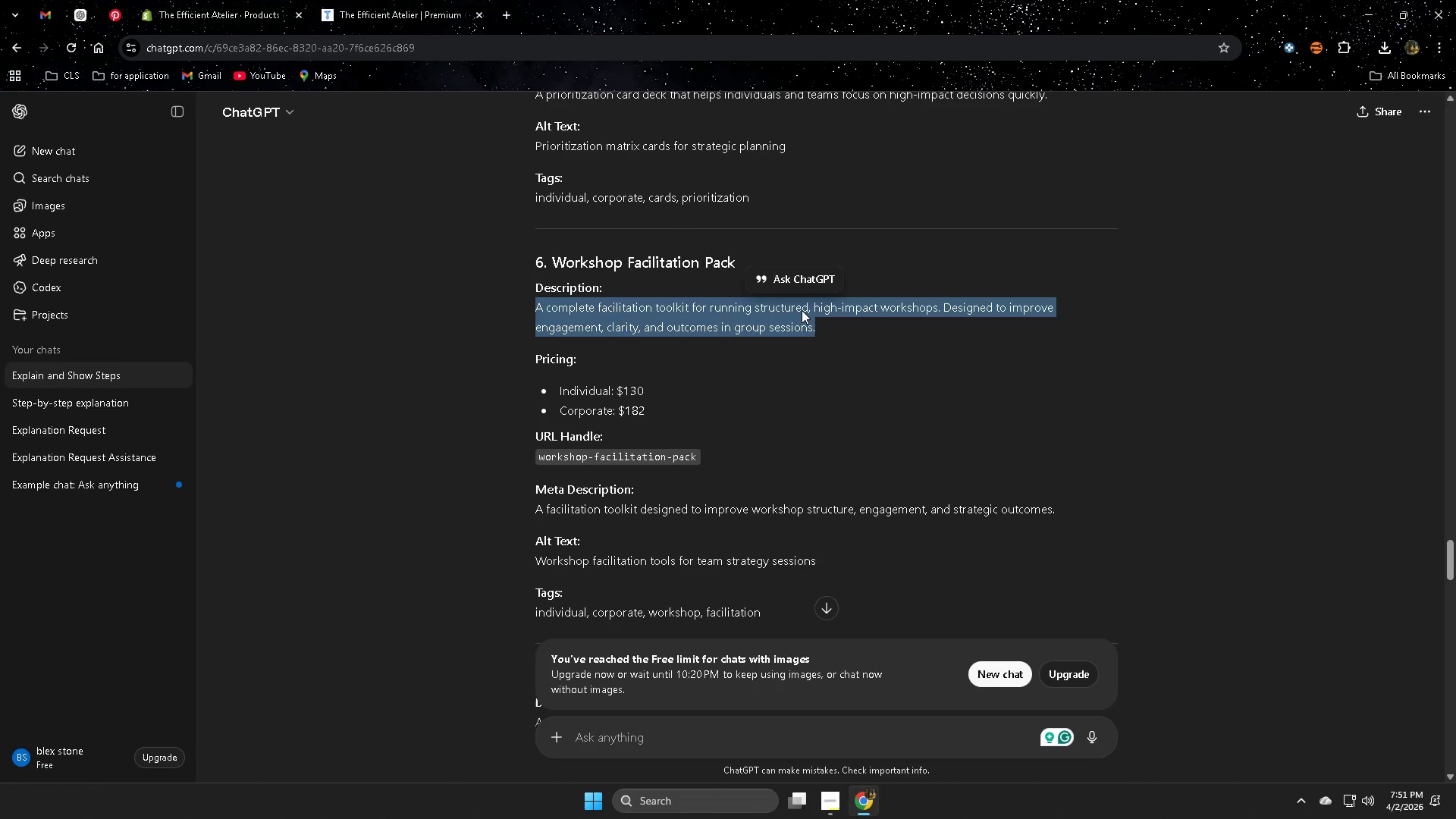 
key(Control+ControlLeft)
 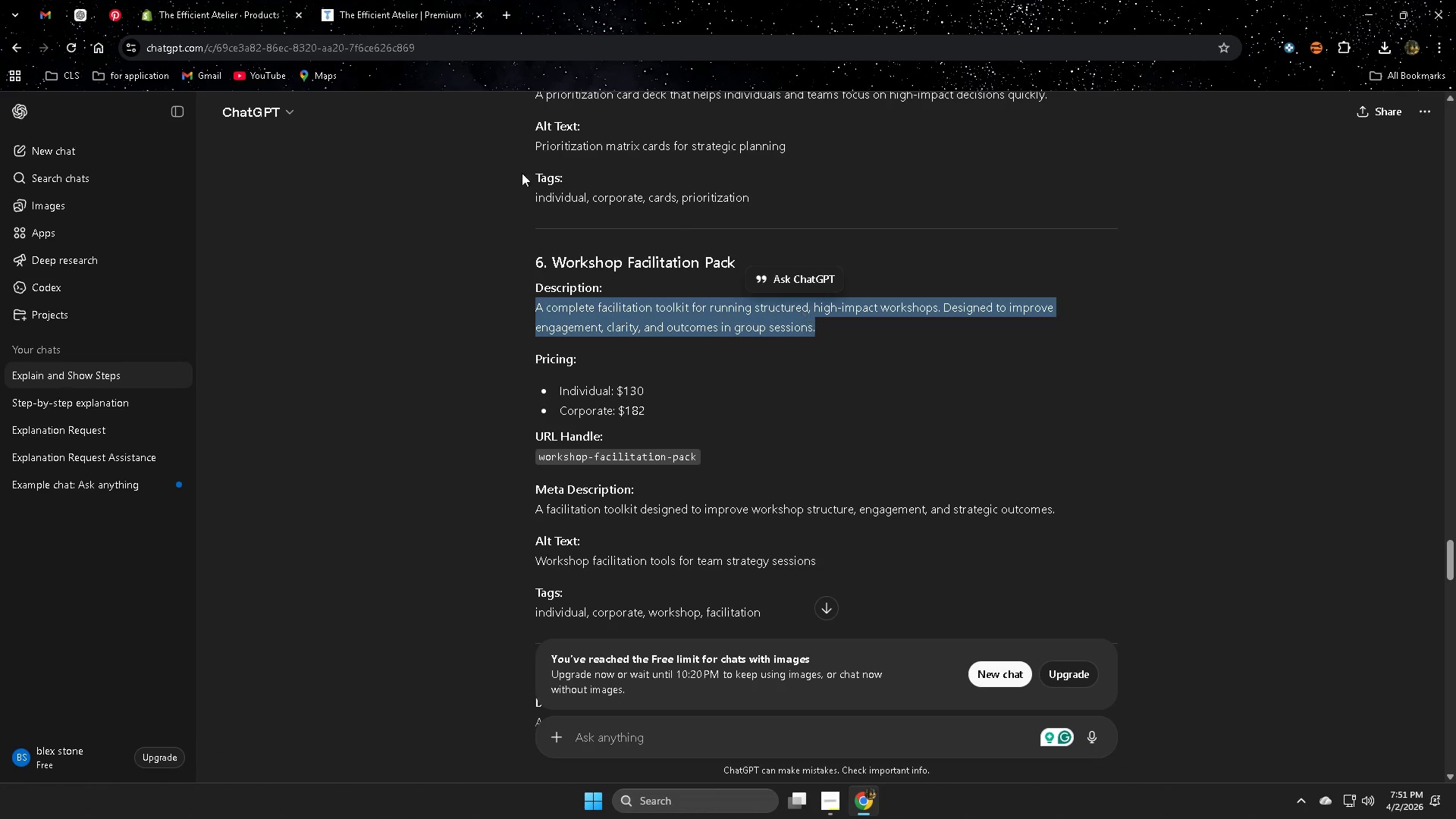 
key(Control+C)
 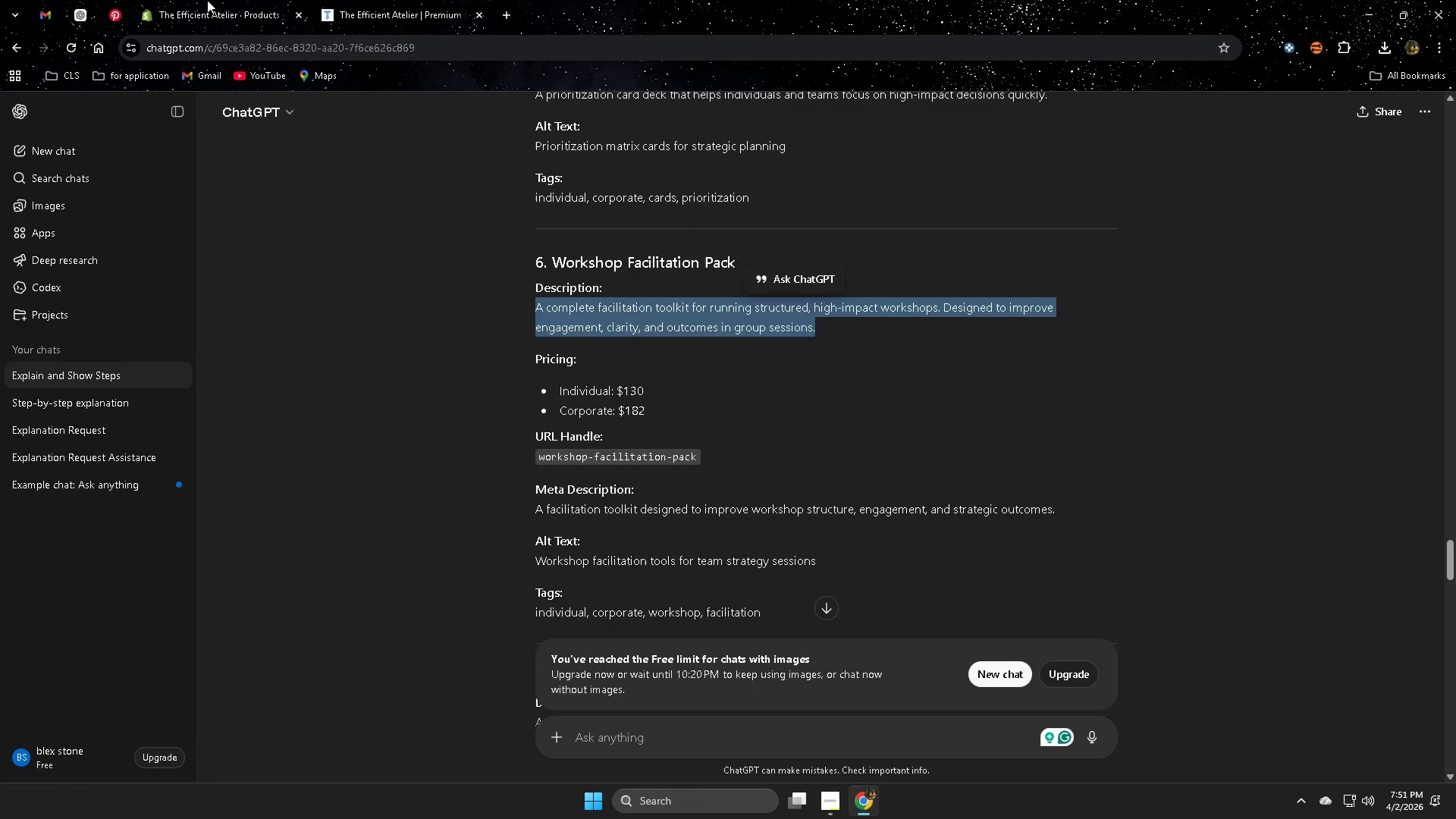 
left_click([224, 0])
 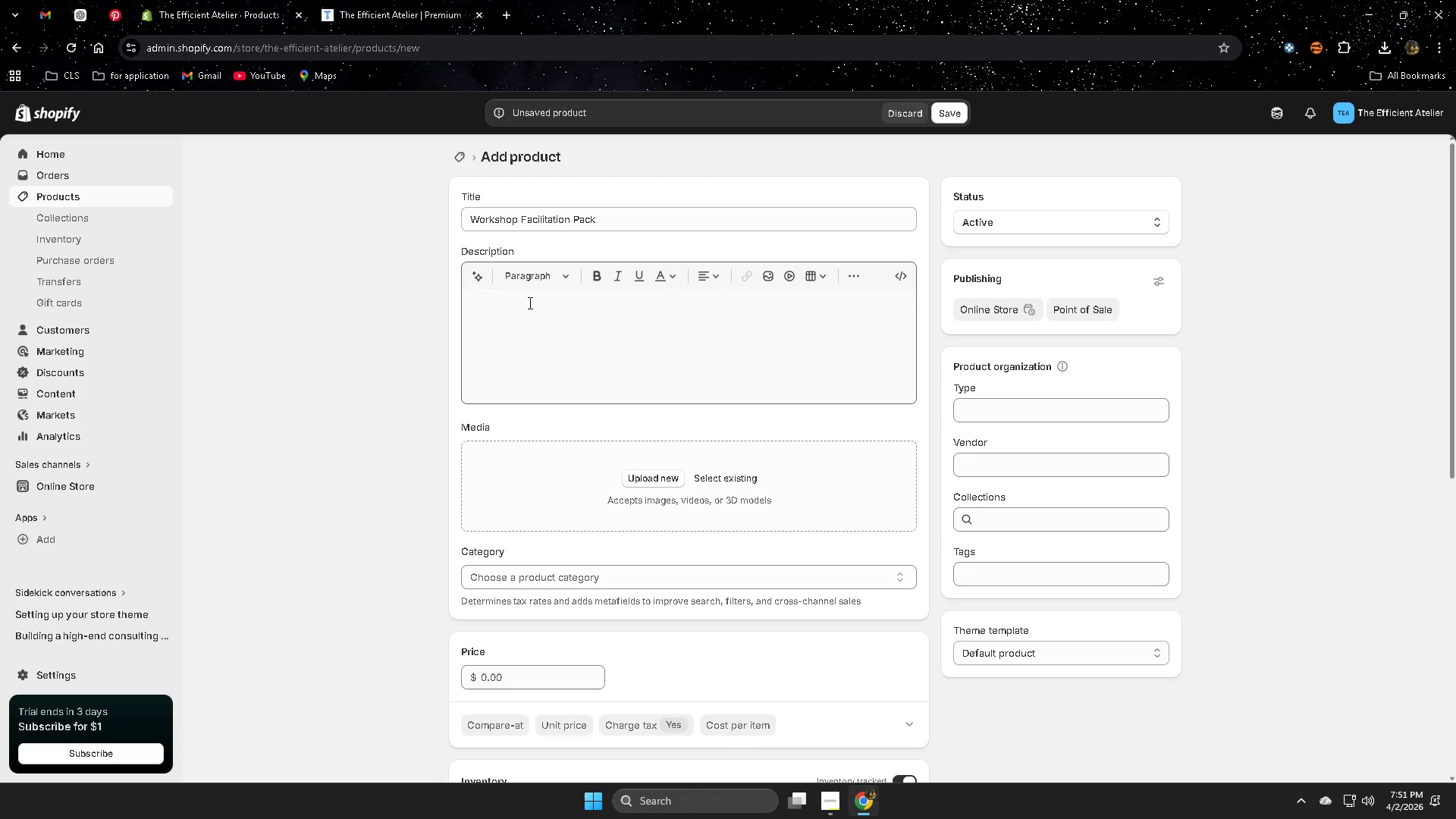 
key(Control+ControlLeft)
 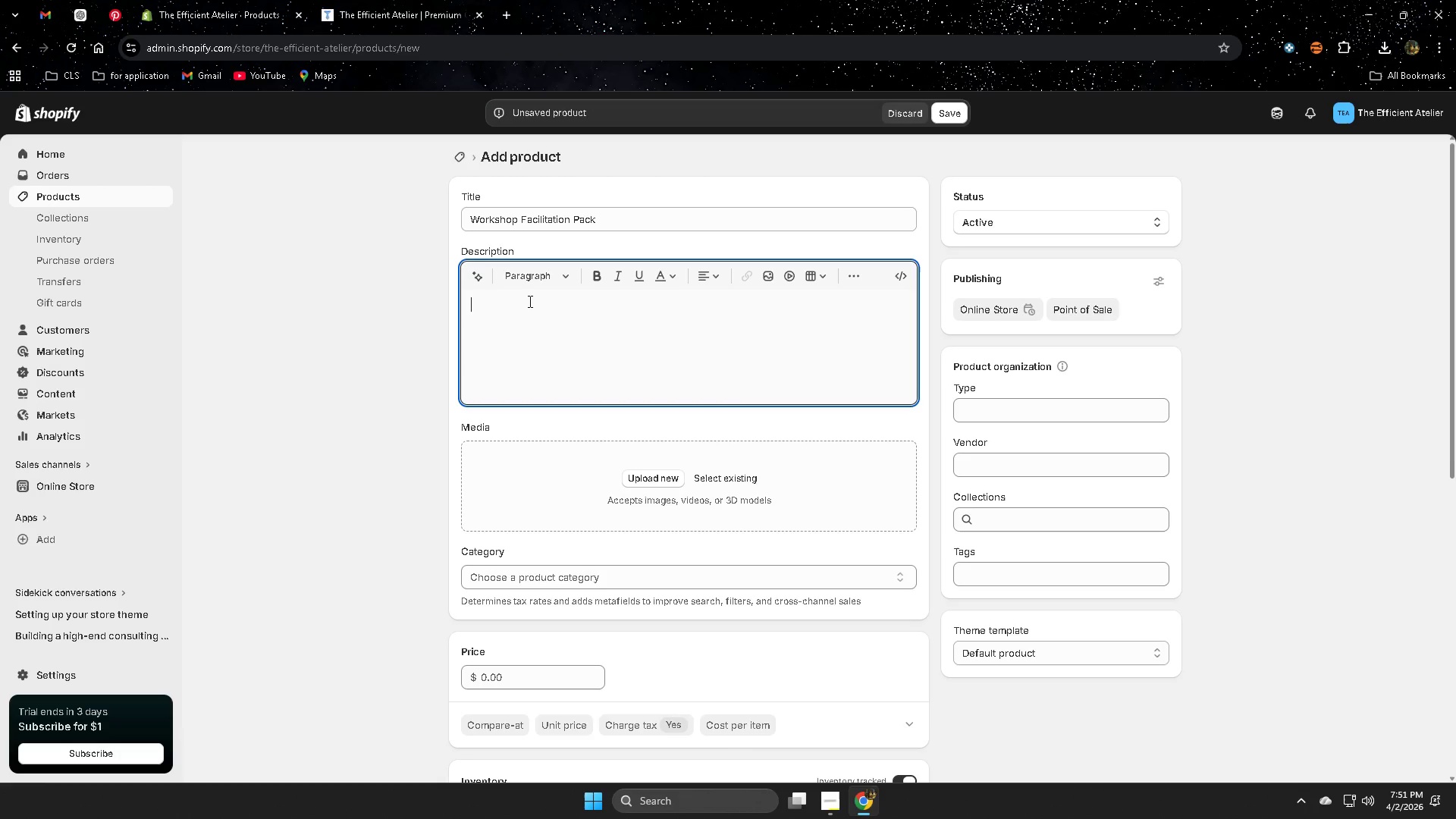 
key(Control+V)
 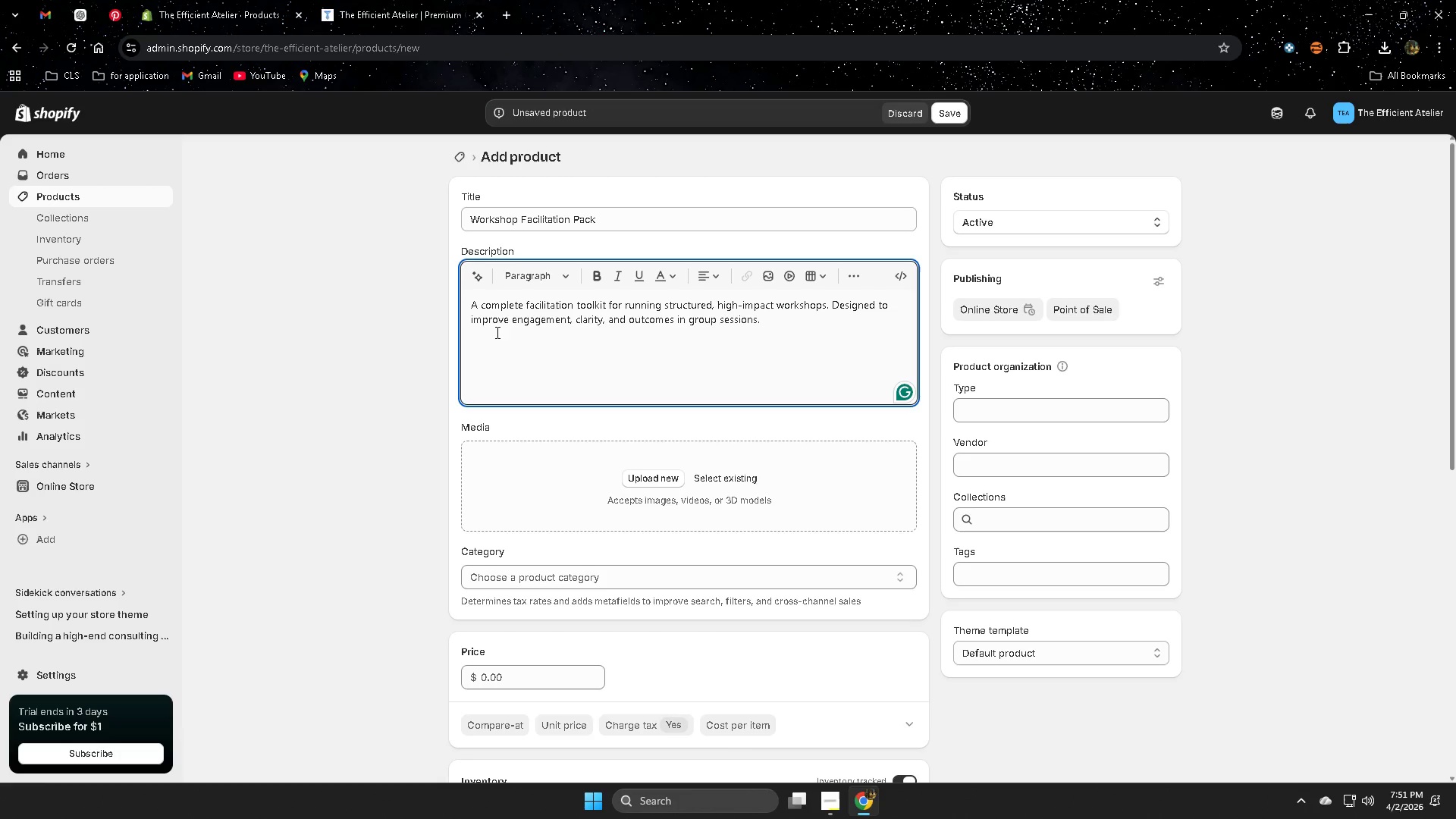 
left_click([416, 325])
 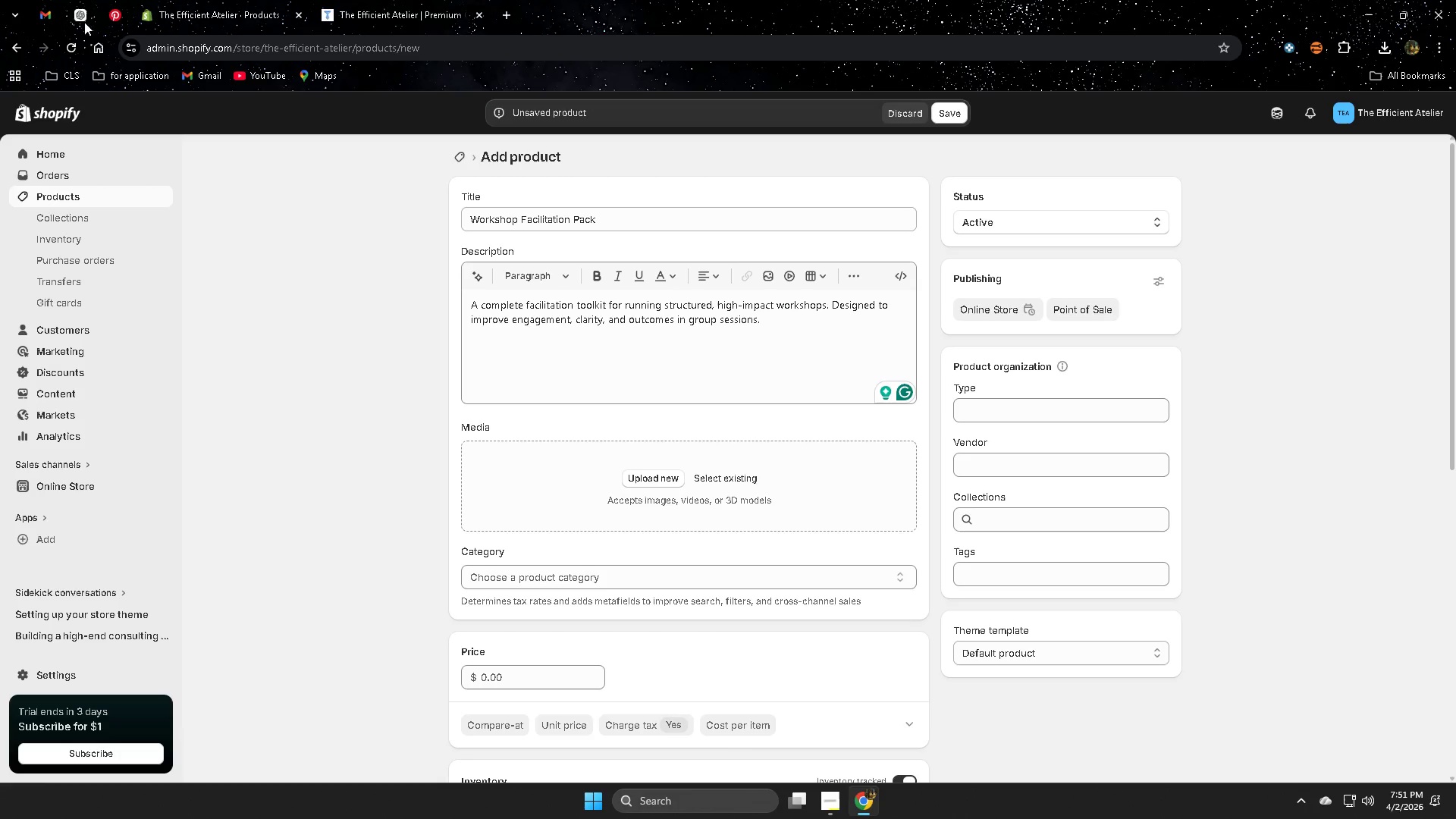 
left_click([78, 14])
 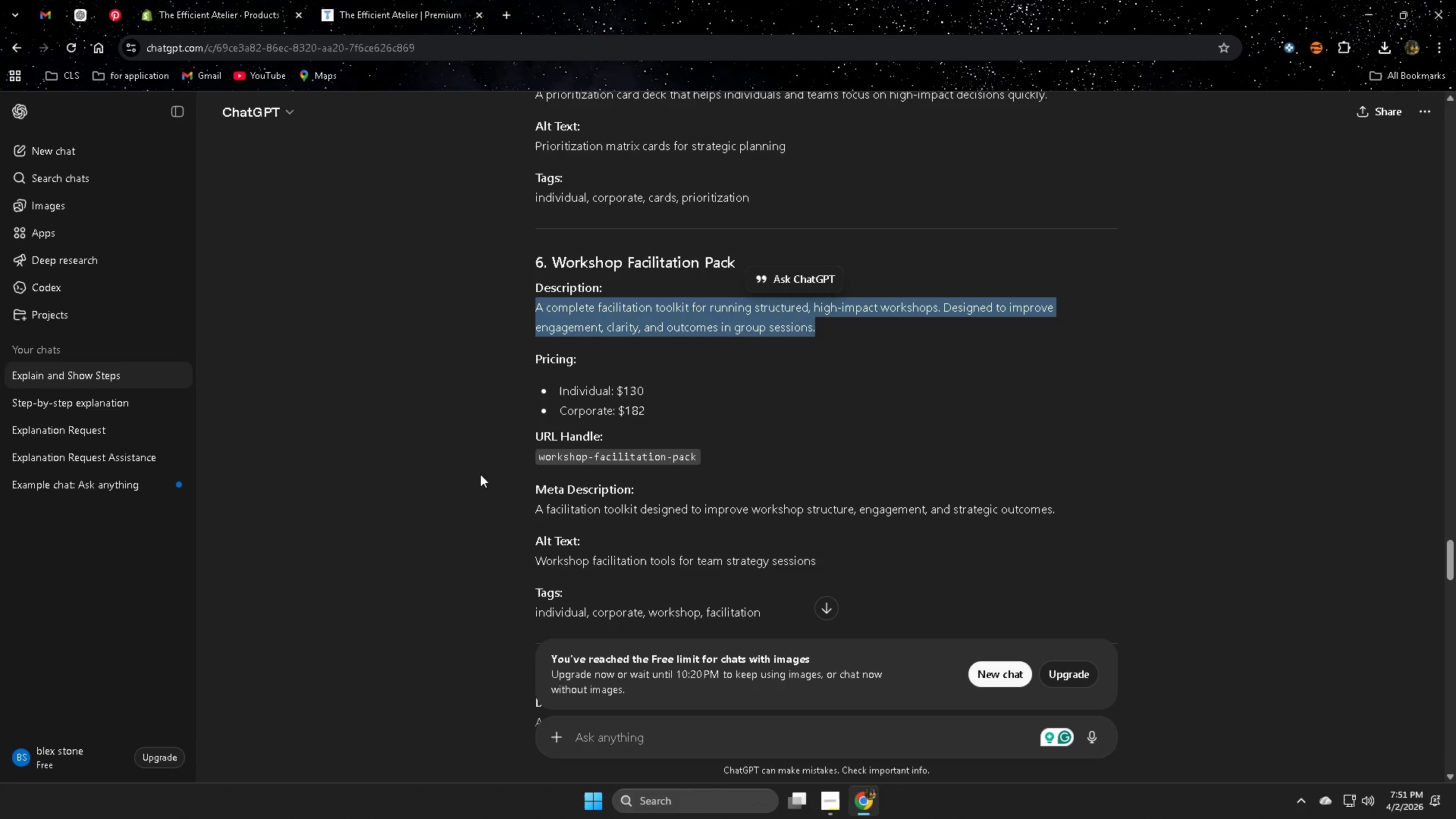 
left_click([195, 0])
 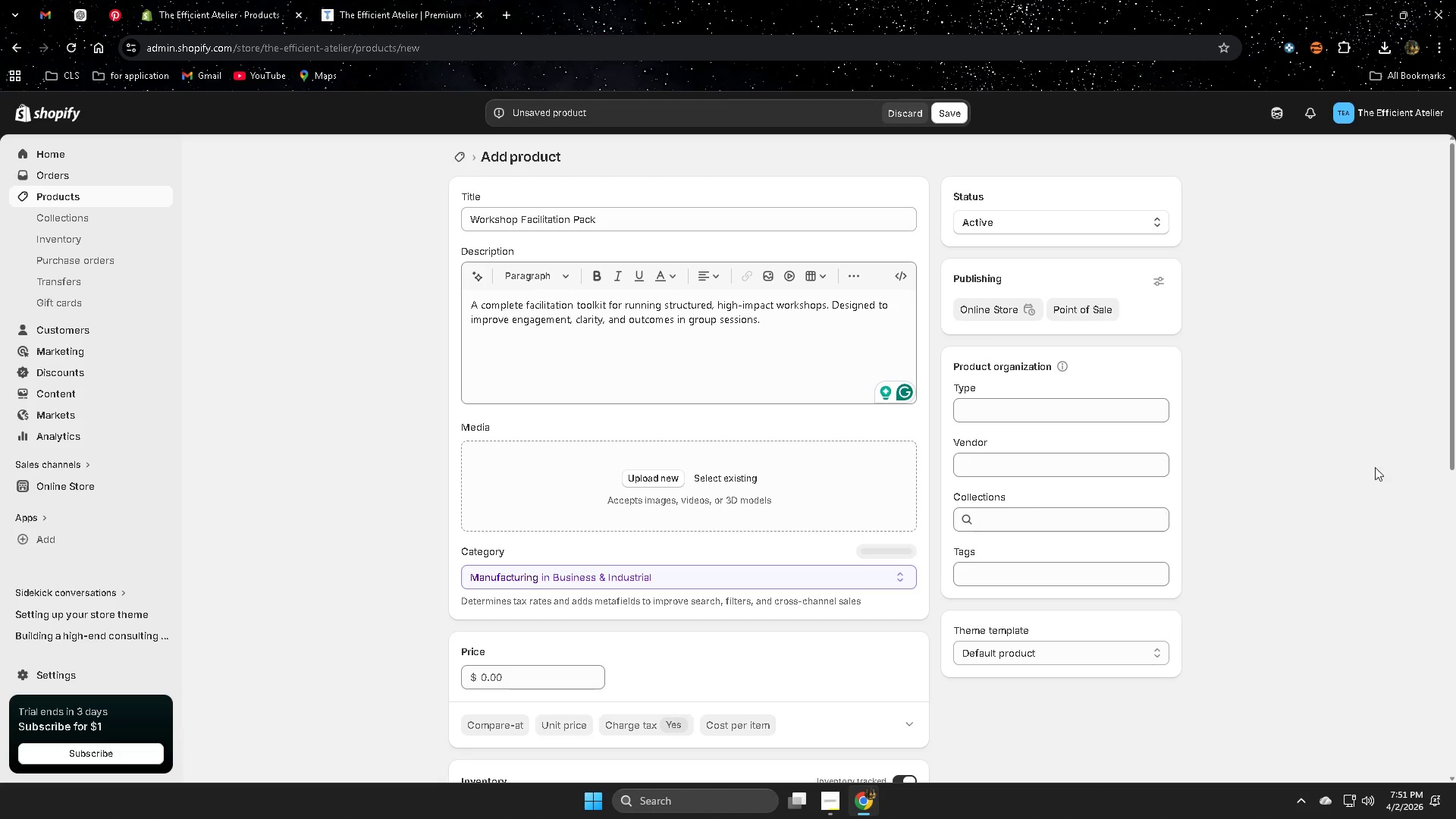 
left_click([1346, 441])
 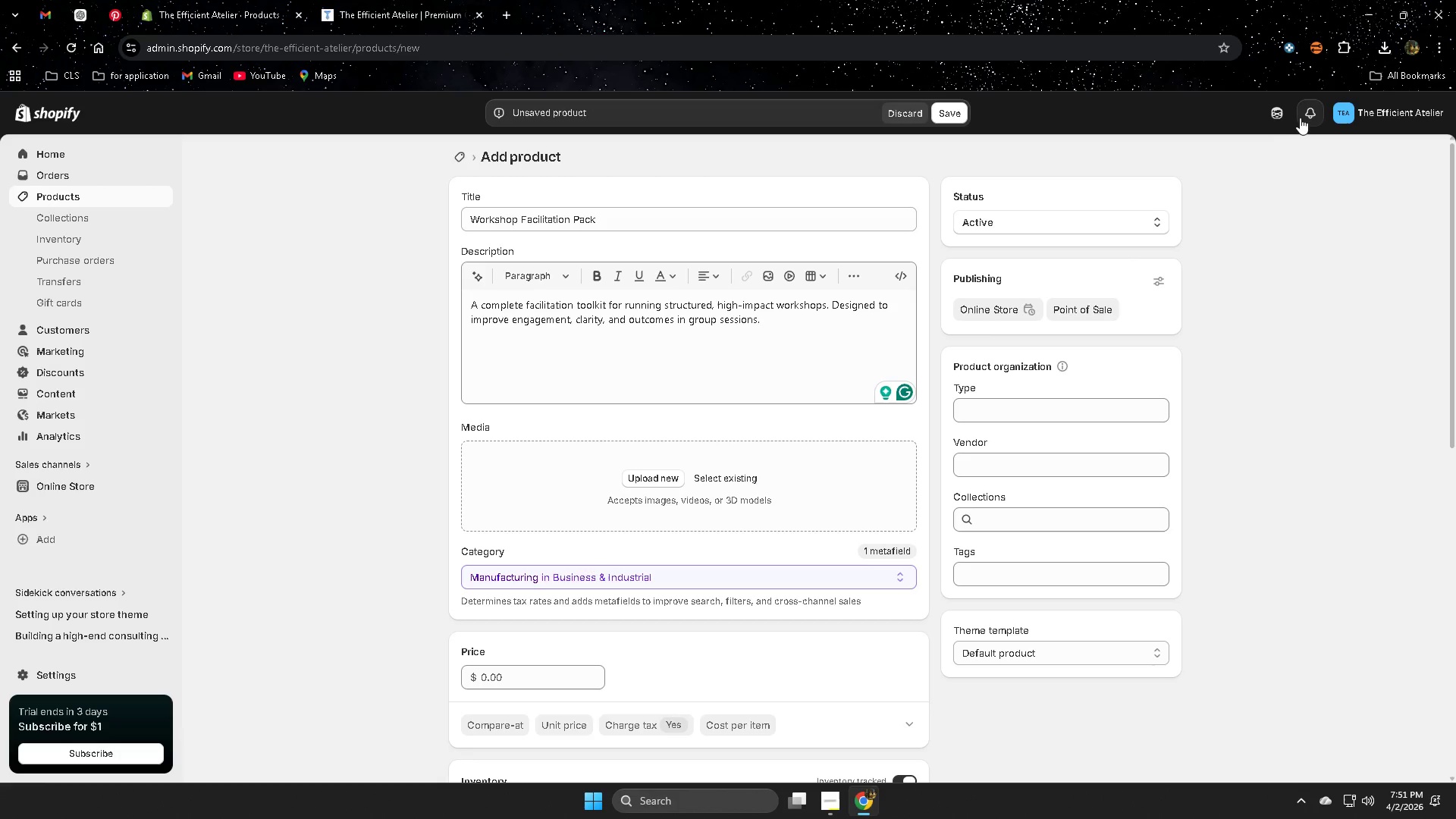 
left_click([1279, 118])
 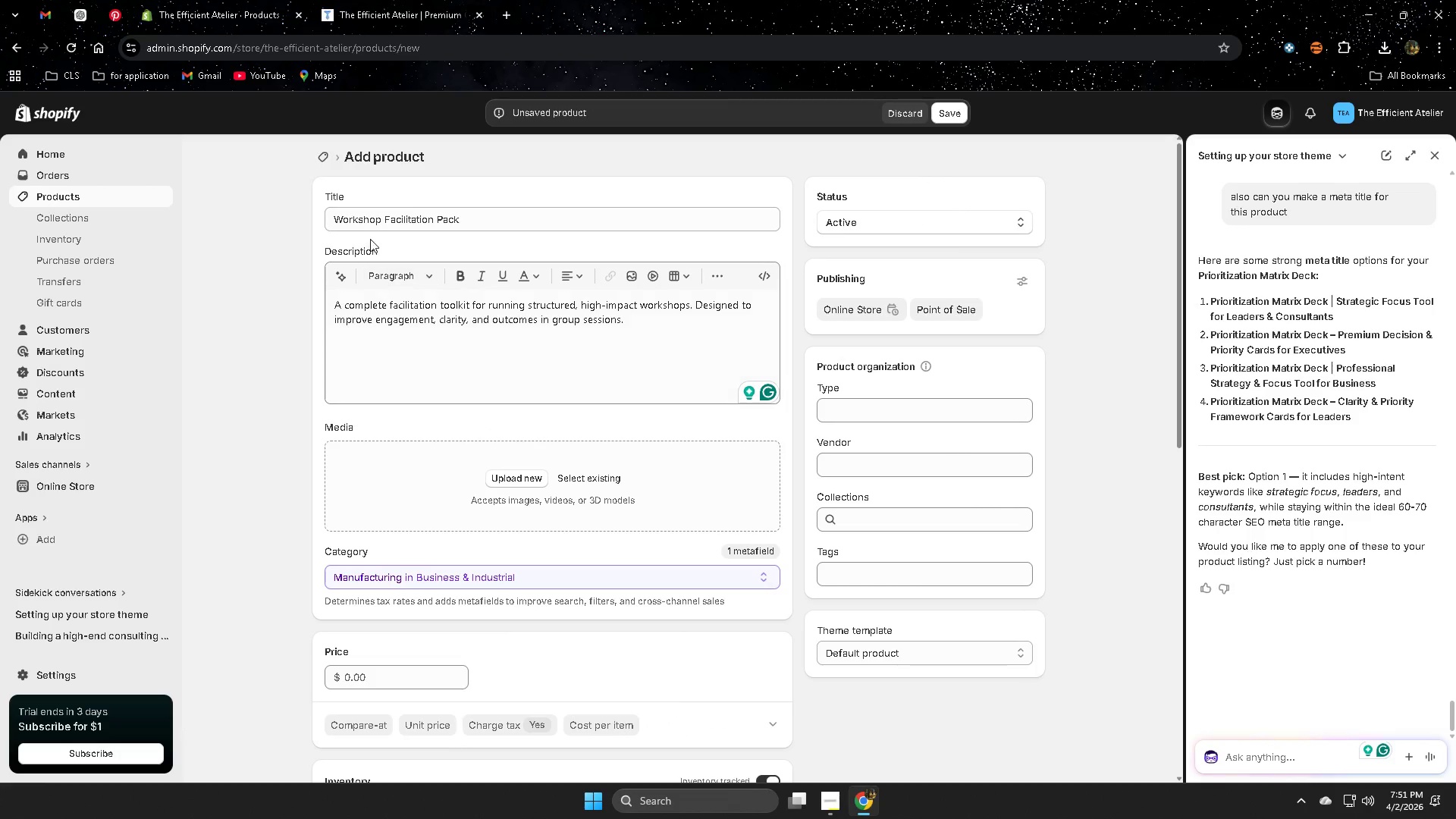 
left_click([348, 221])
 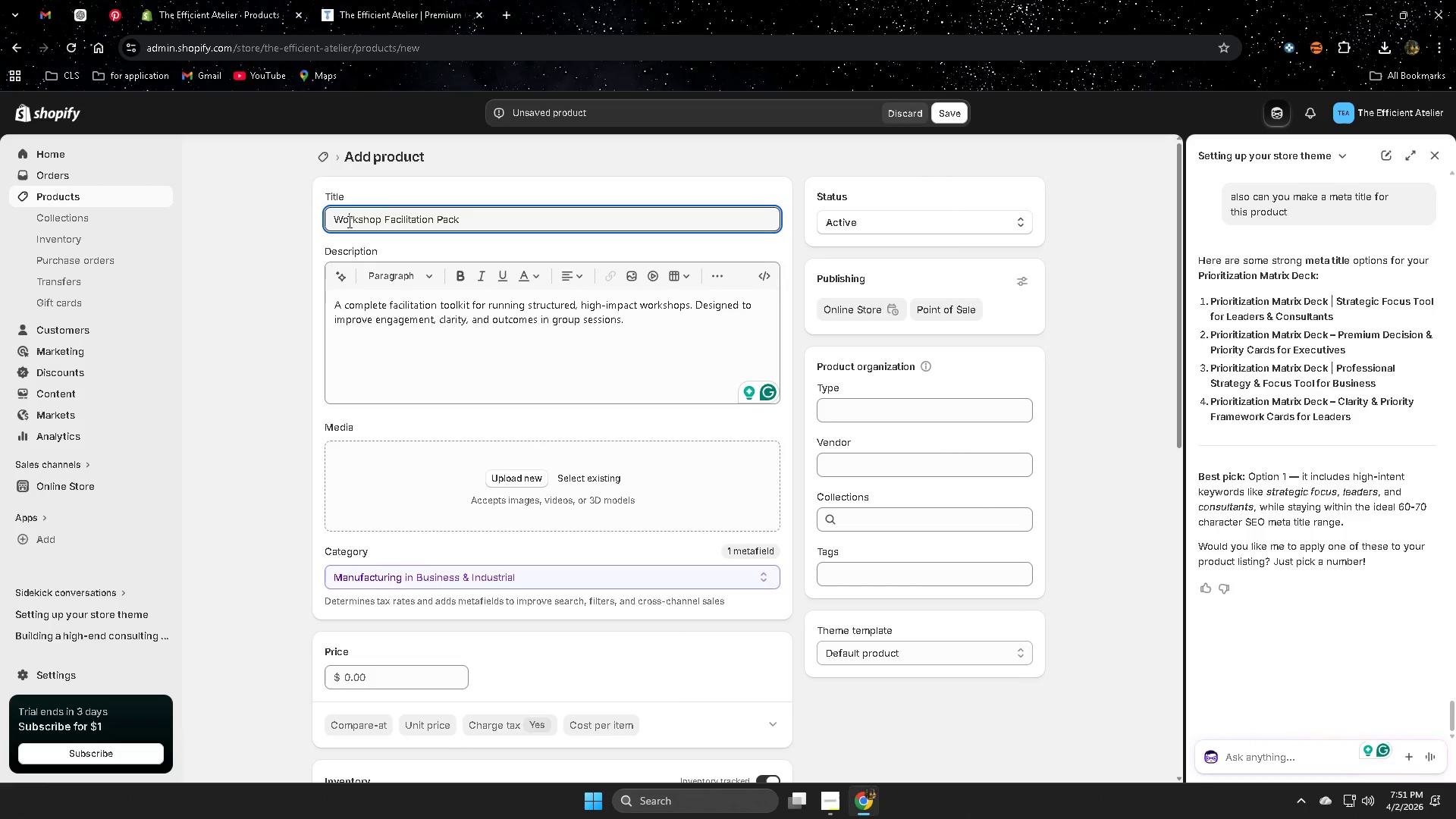 
left_click_drag(start_coordinate=[348, 221], to_coordinate=[439, 221])
 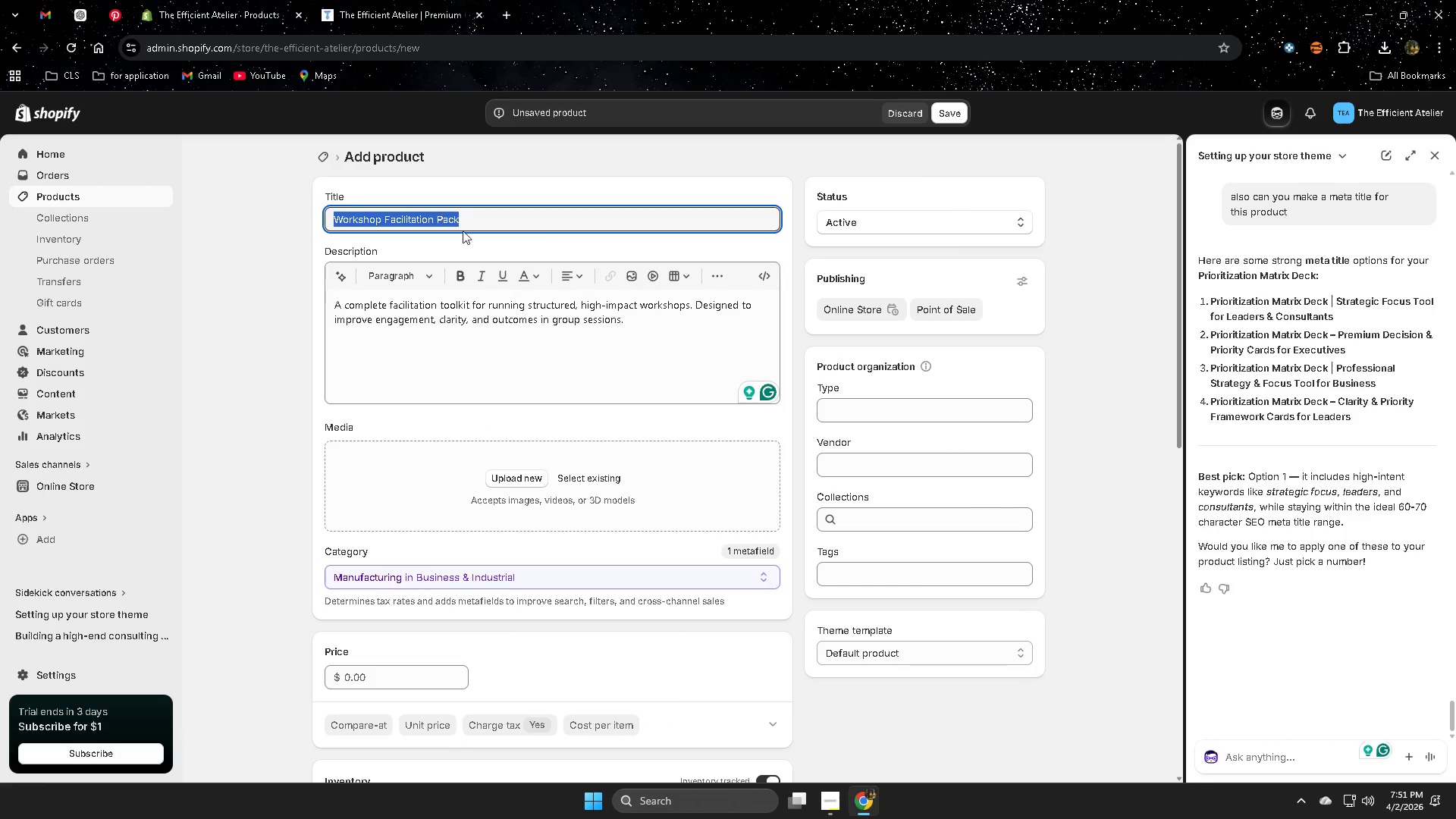 
key(Control+ControlLeft)
 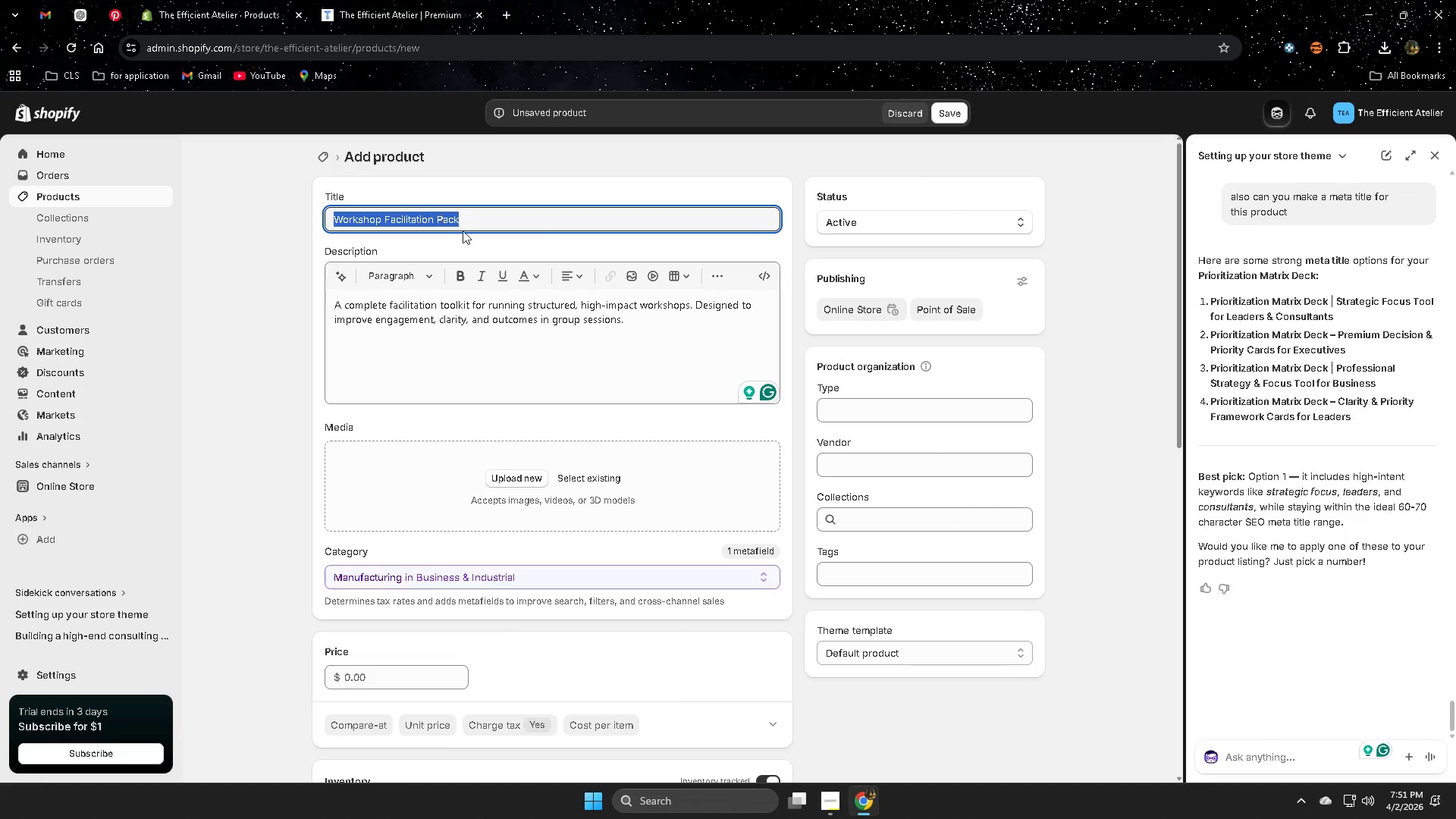 
key(Control+C)
 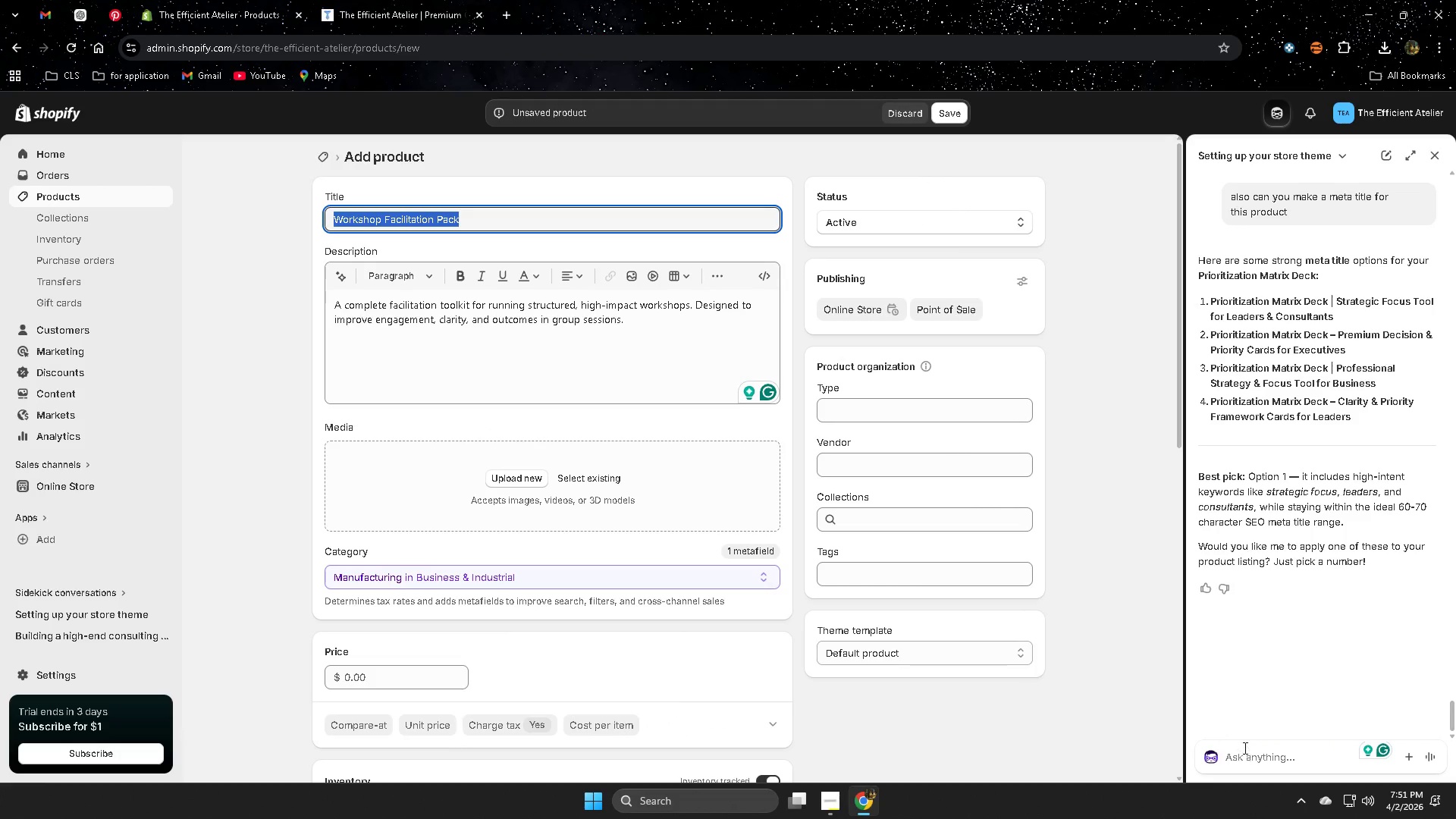 
left_click([1244, 749])
 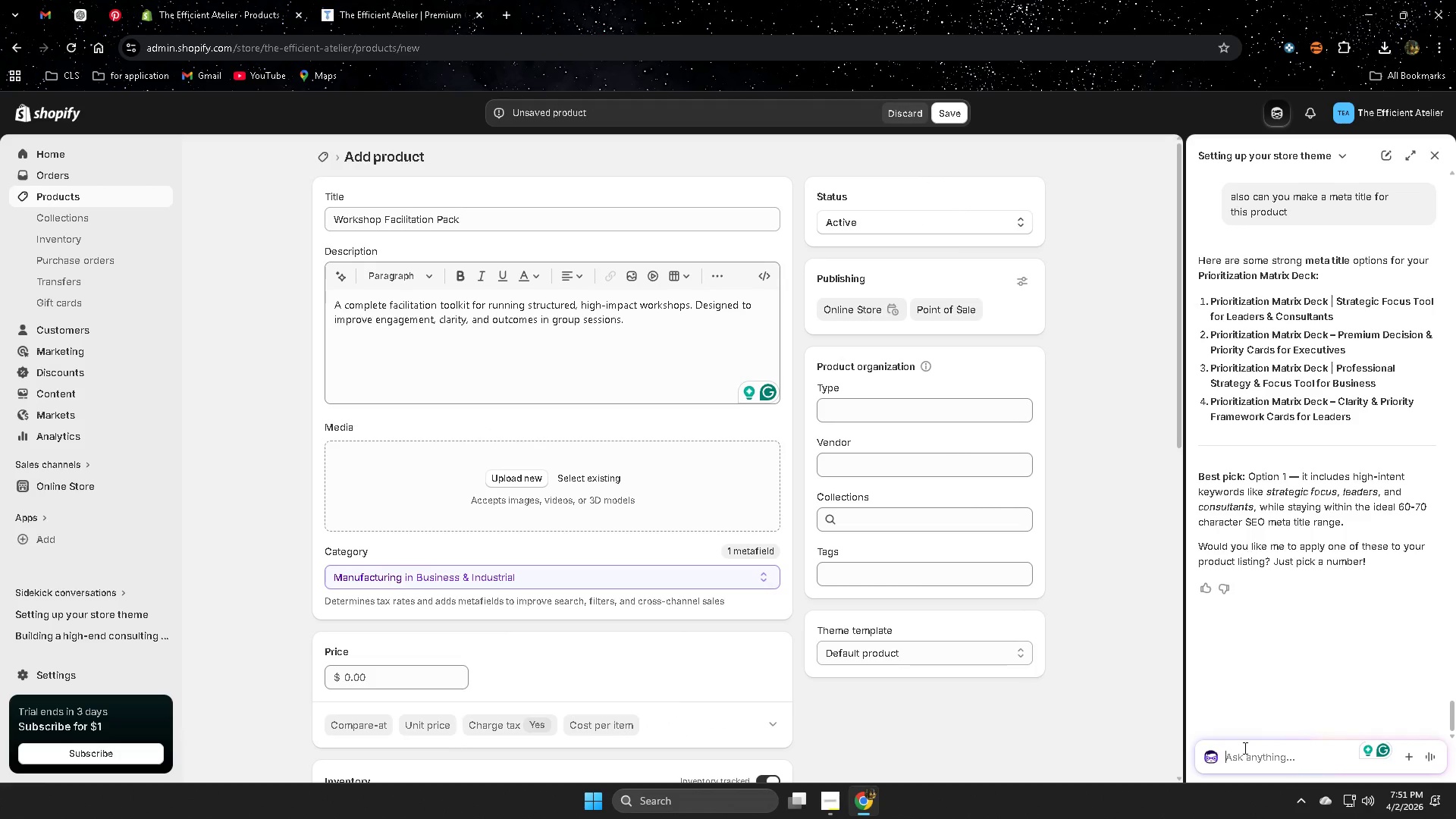 
type(can you make a highqu)
key(Backspace)
key(Backspace)
type( quality imgagf)
key(Backspace)
key(Backspace)
type(ge for tihs )
key(Backspace)
key(Backspace)
key(Backspace)
key(Backspace)
key(Backspace)
key(Backspace)
key(Backspace)
key(Backspace)
type(agm)
key(Backspace)
type(e for this )
key(Backspace)
key(Backspace)
key(Backspace)
key(Backspace)
key(Backspace)
type(this prodcut )
key(Backspace)
key(Backspace)
key(Backspace)
key(Backspace)
key(Backspace)
type(uc)
key(Backspace)
key(Backspace)
type(duct )
 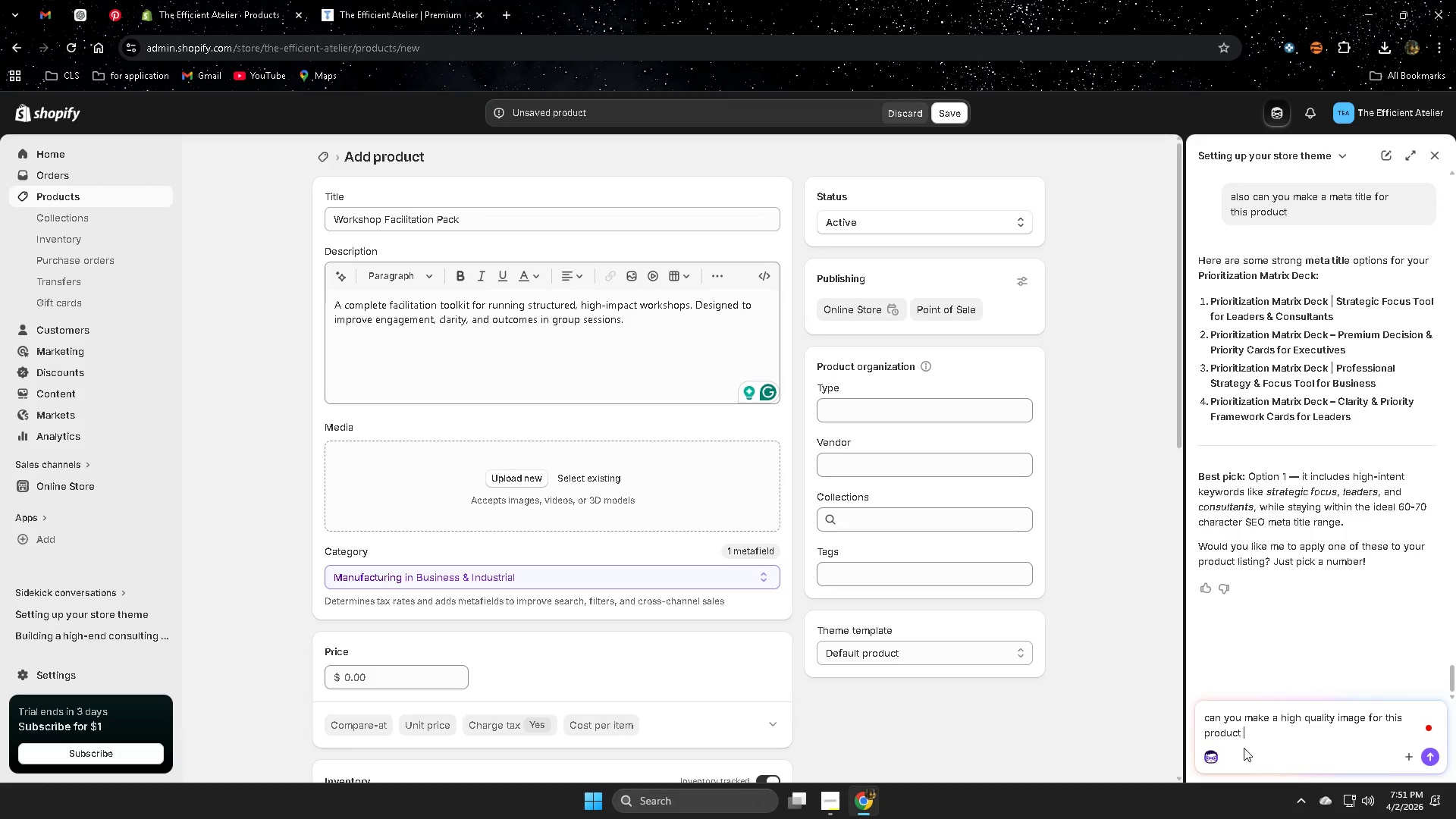 
key(Control+V)
 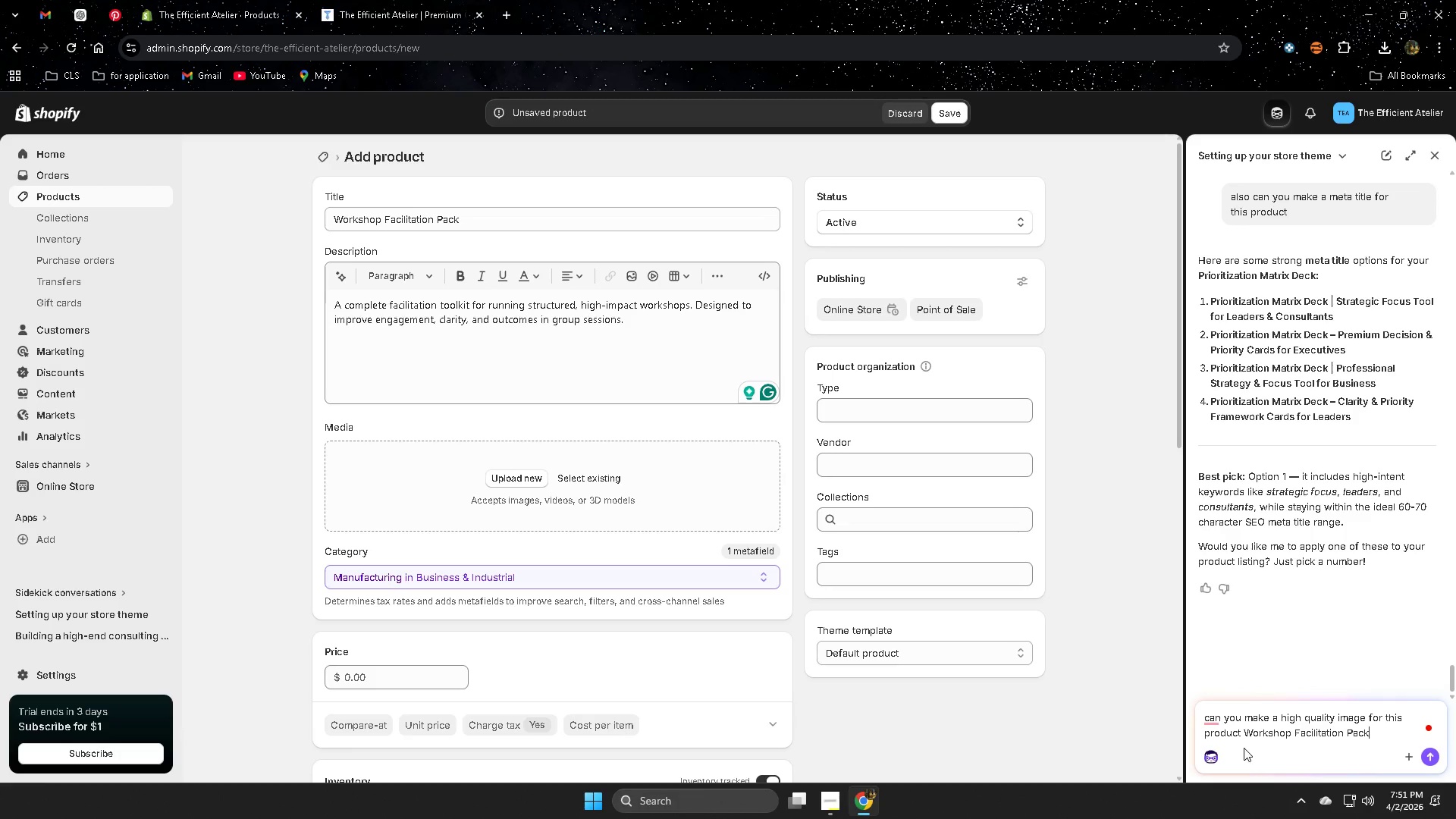 
key(Enter)
 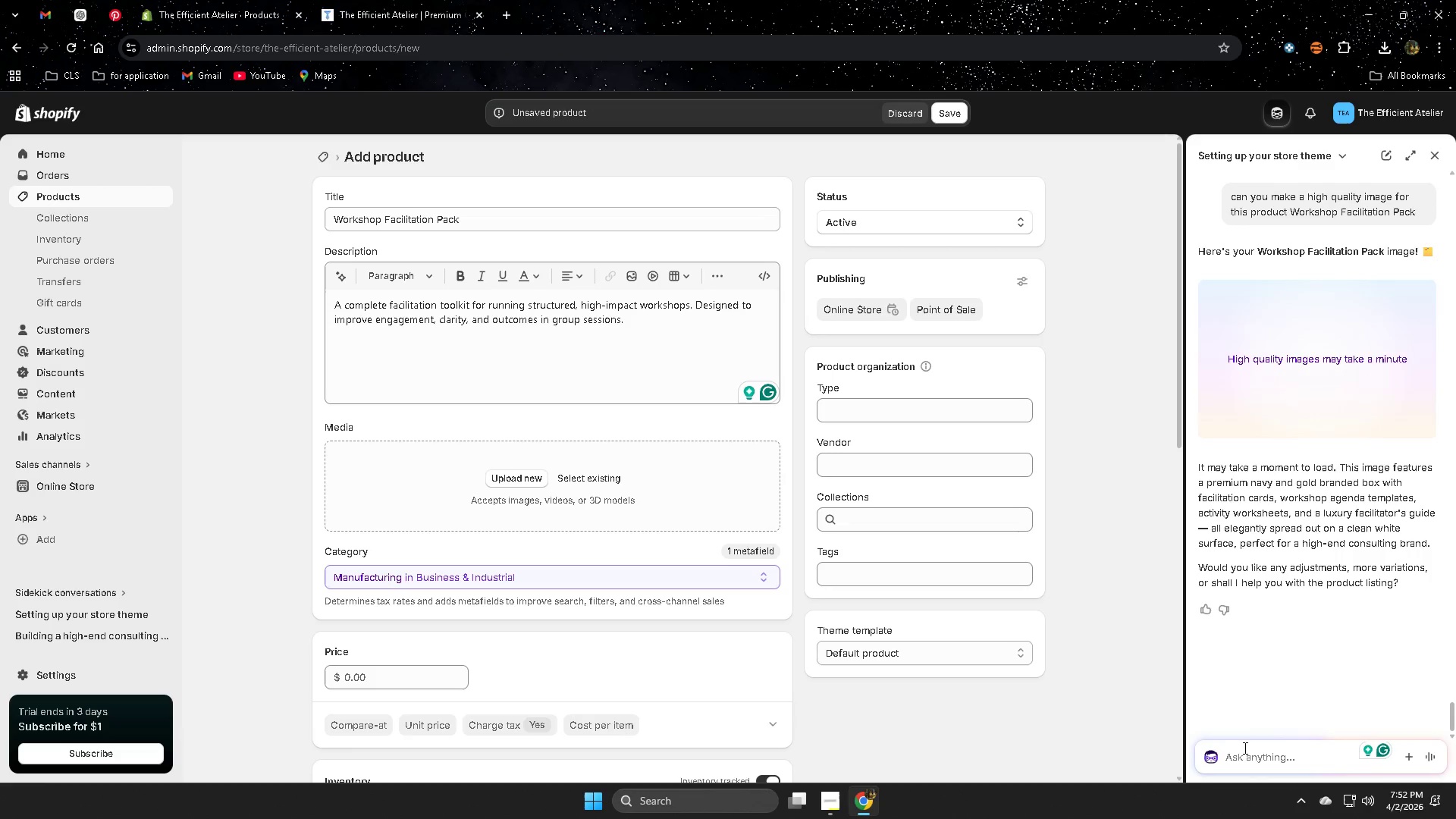 
wait(26.84)
 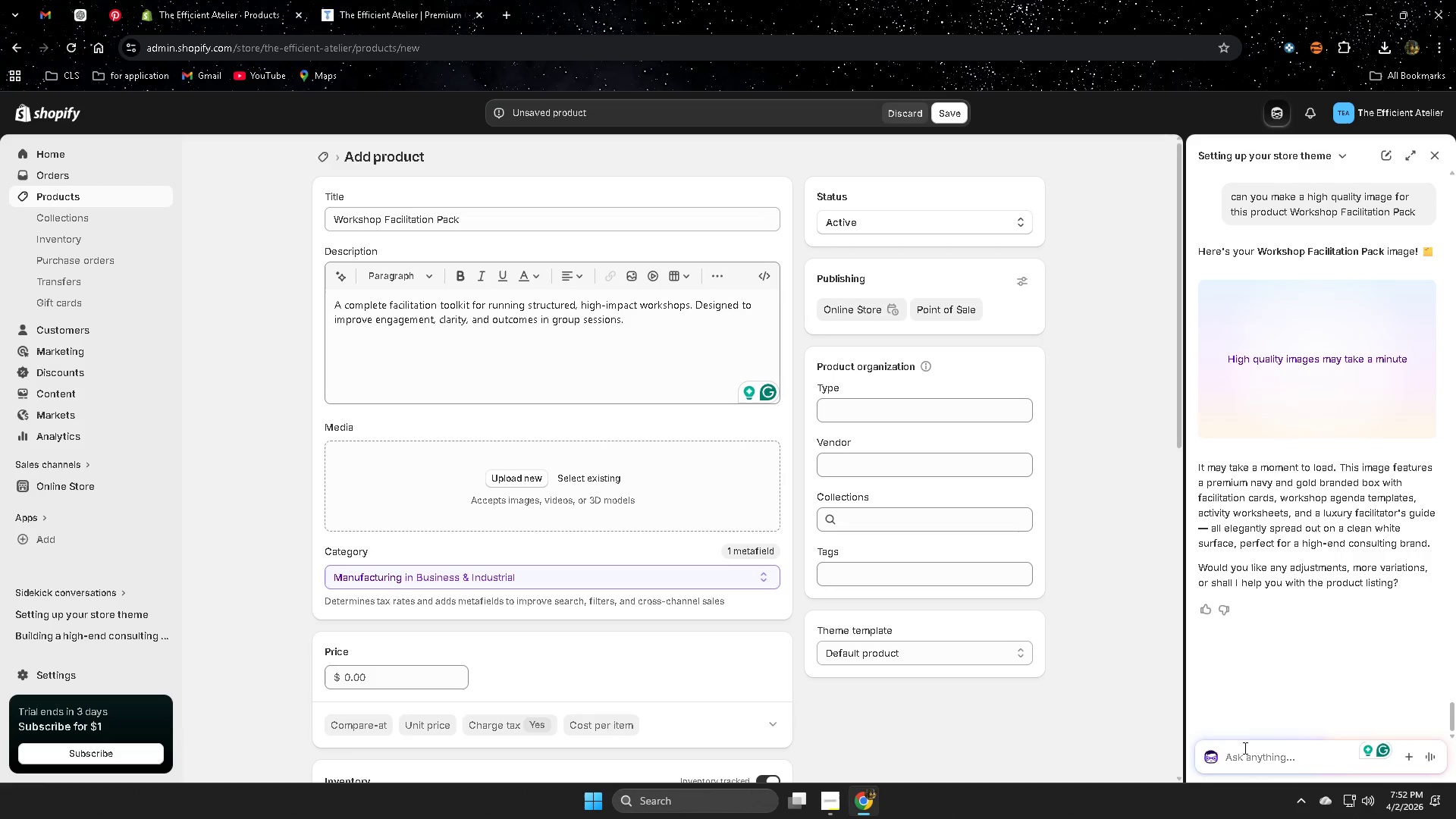 
left_click([1279, 355])
 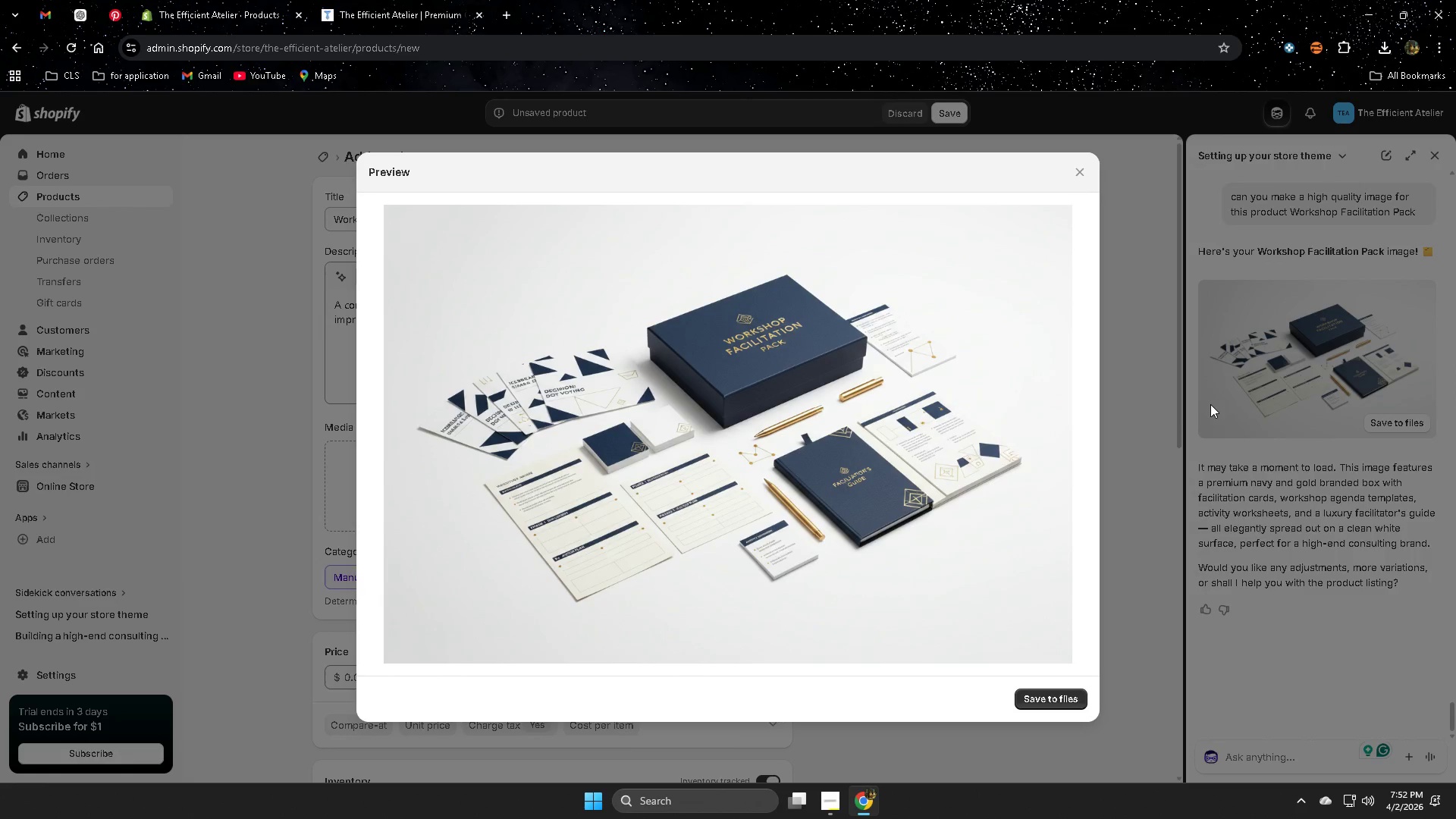 
wait(8.34)
 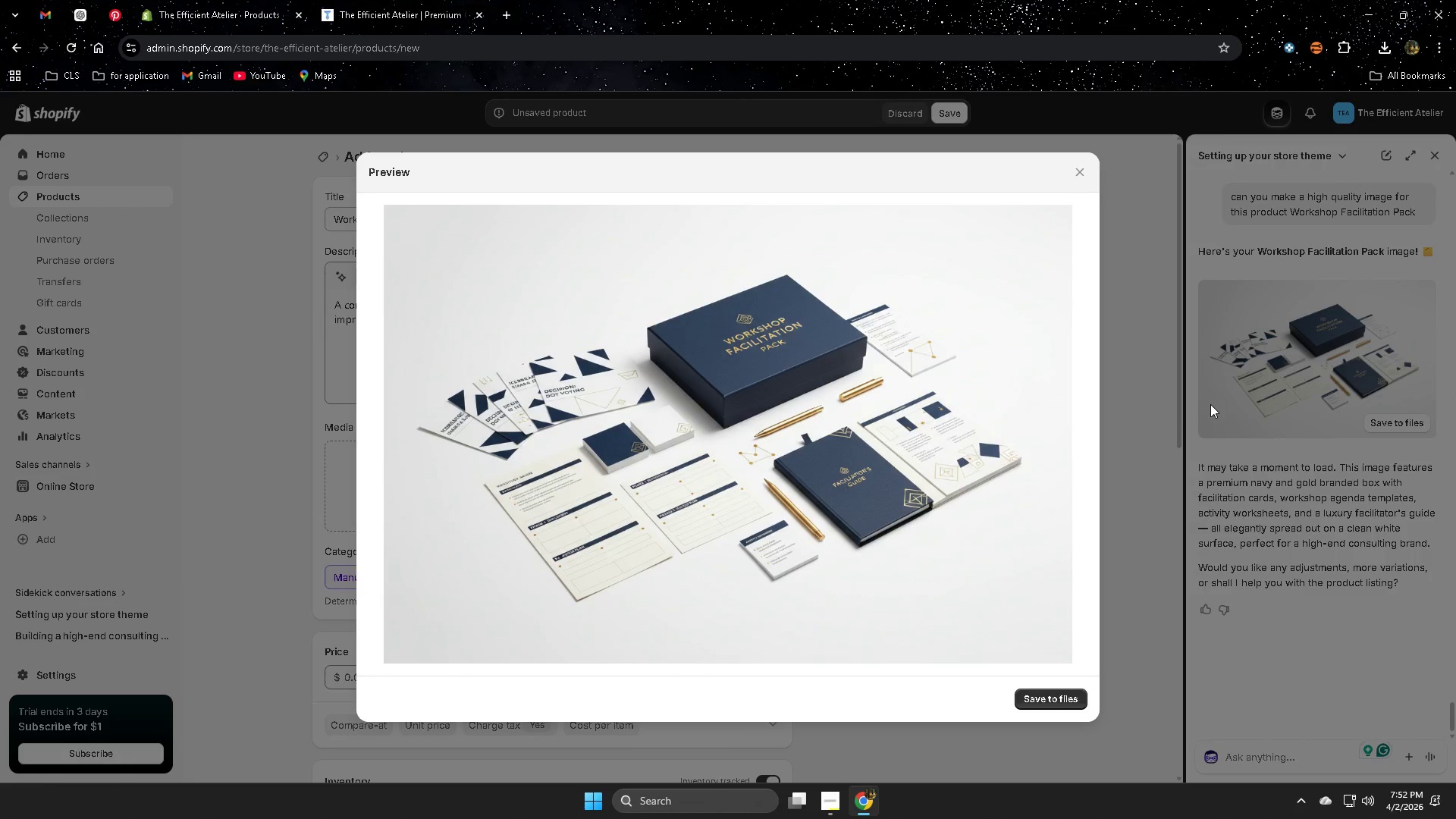 
left_click([1031, 691])
 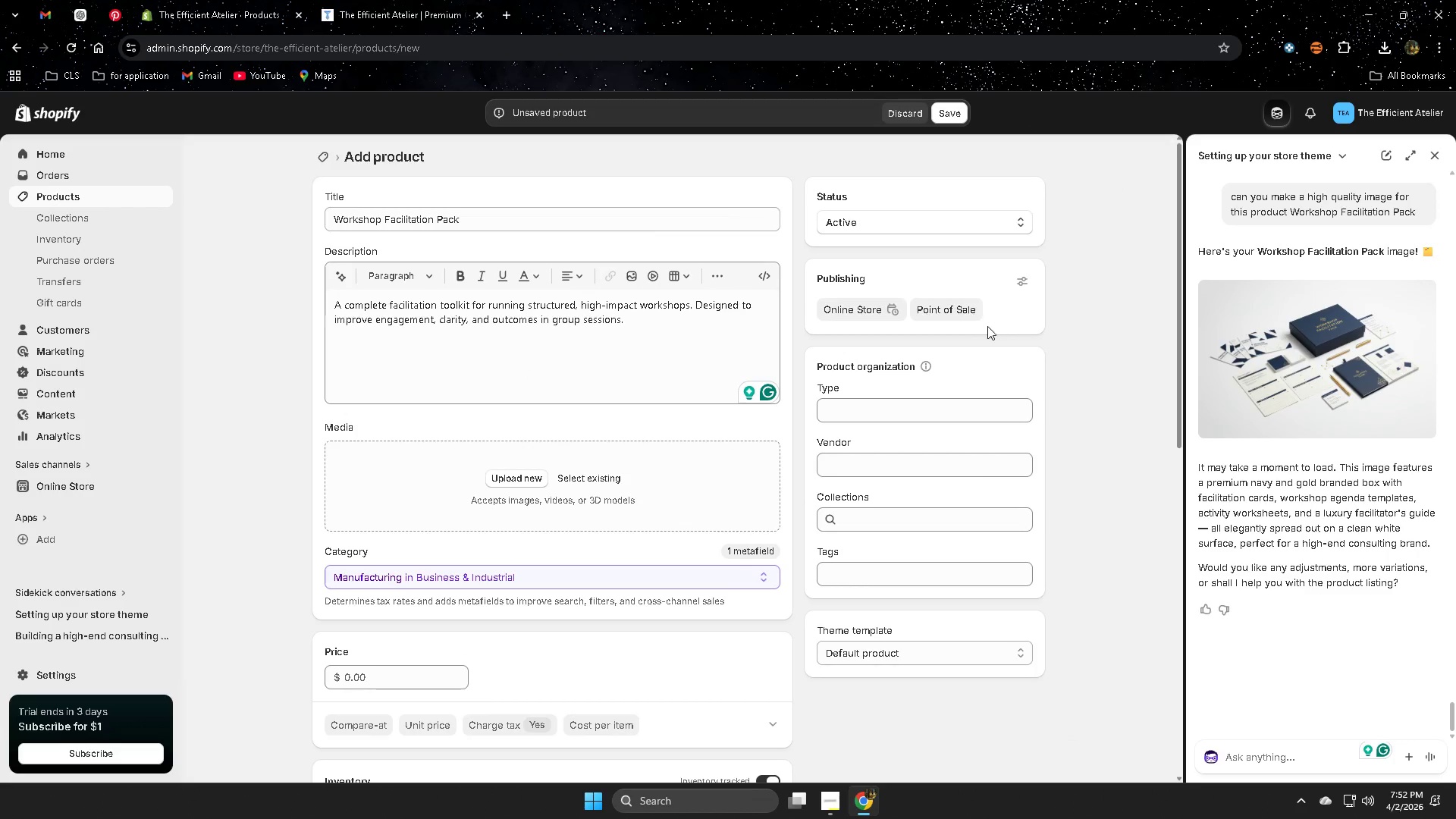 
wait(9.42)
 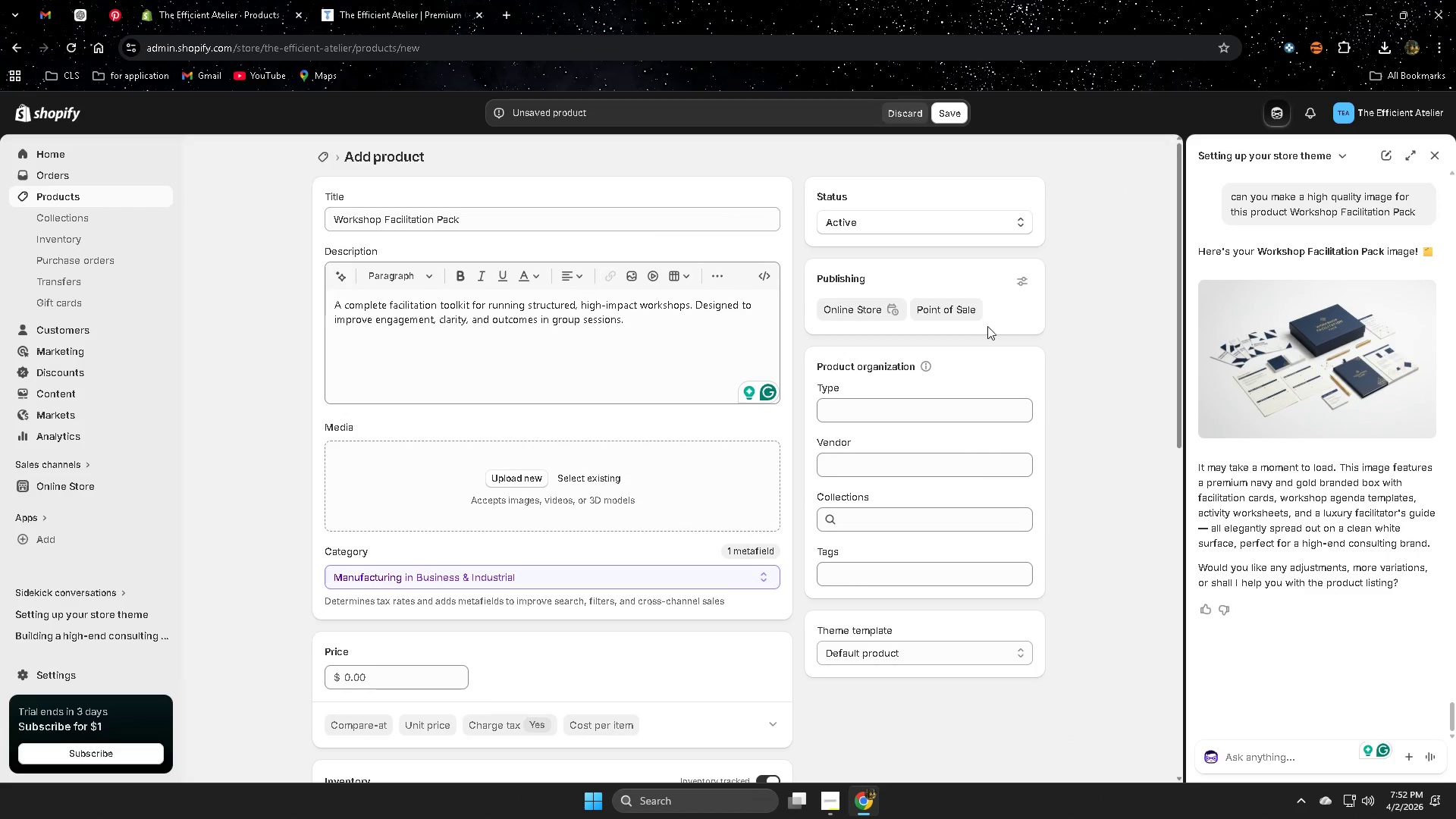 
left_click([1072, 689])
 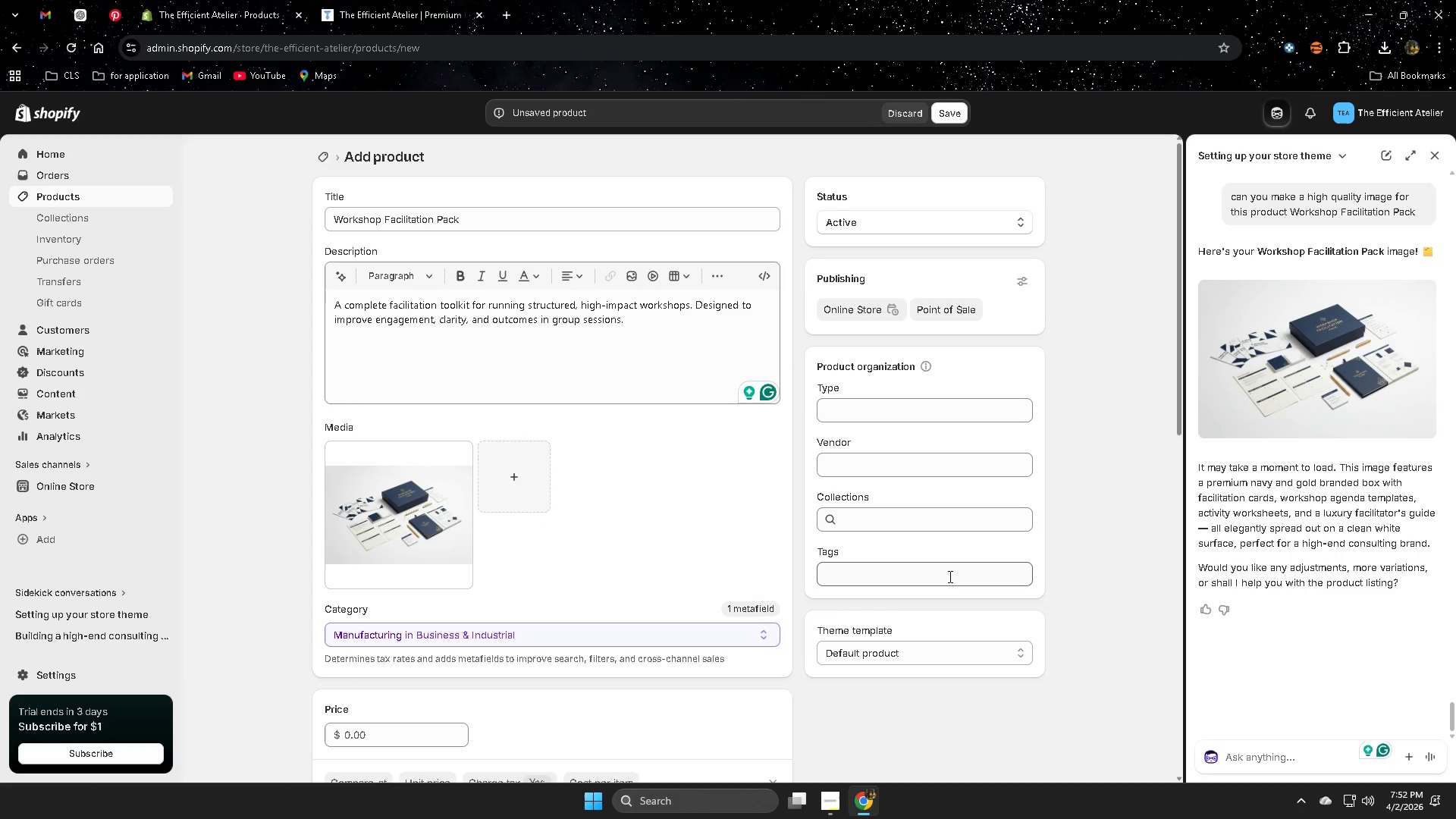 
scroll: coordinate [941, 578], scroll_direction: down, amount: 2.0
 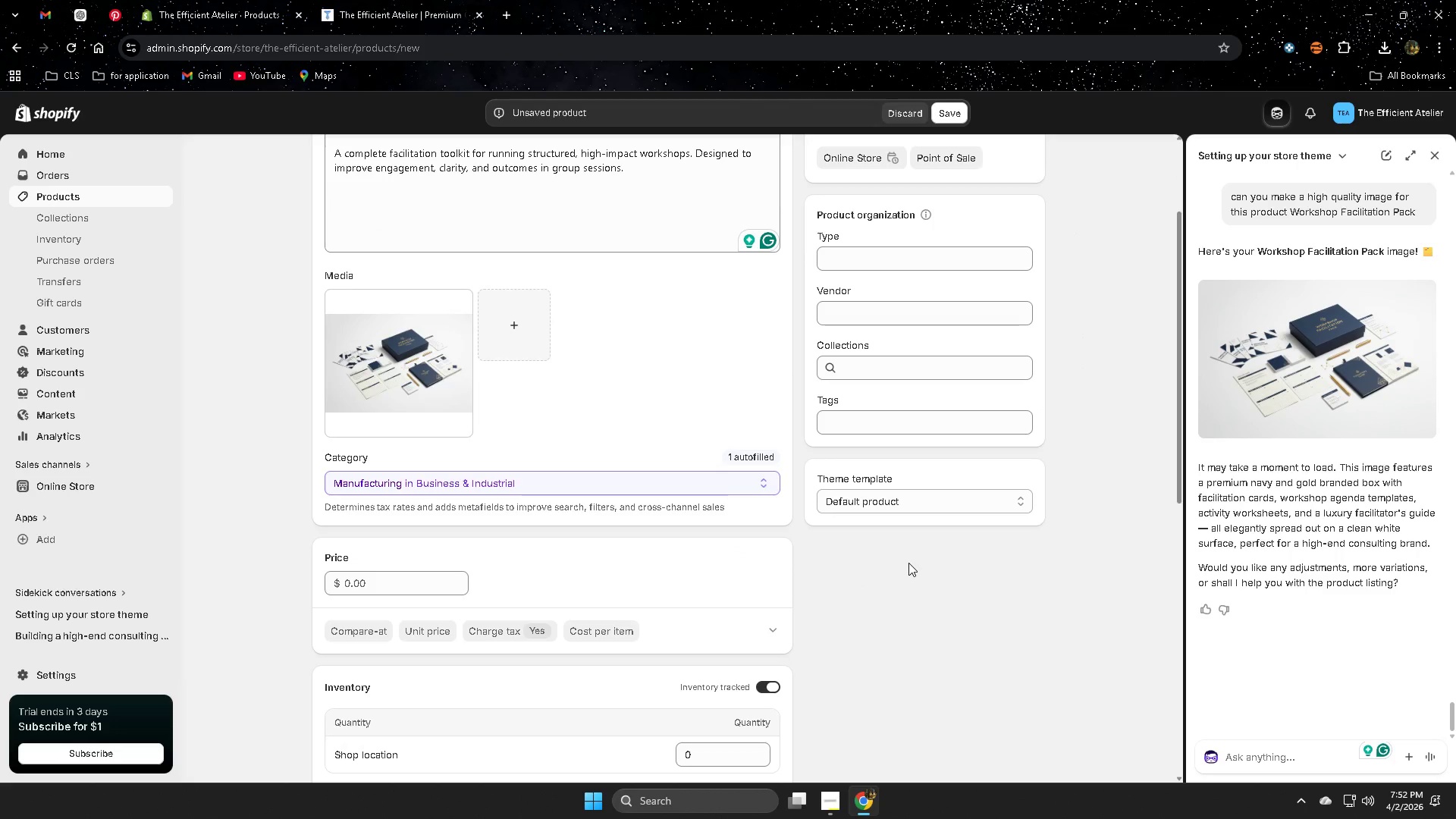 
wait(6.91)
 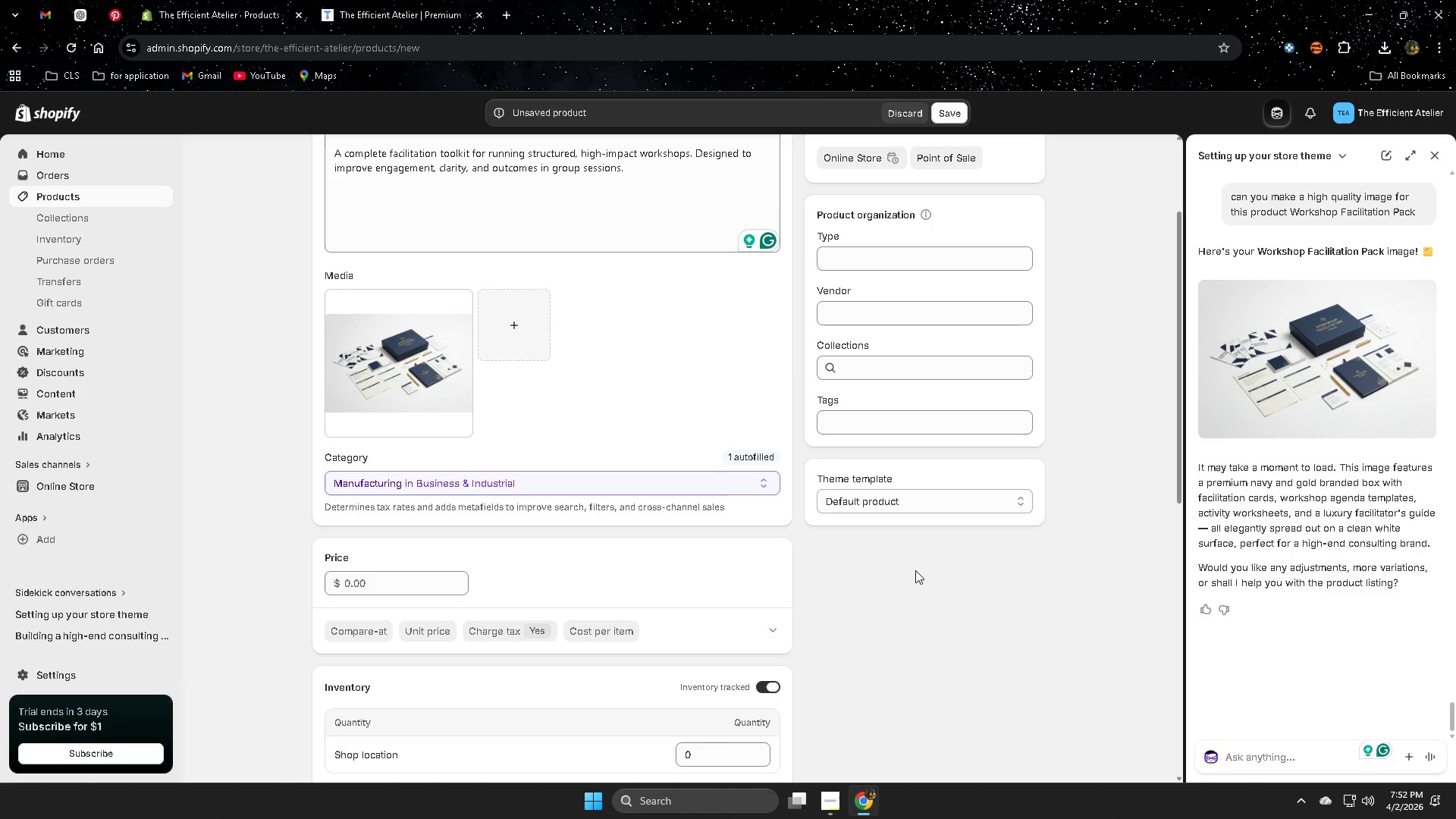 
left_click([1436, 152])
 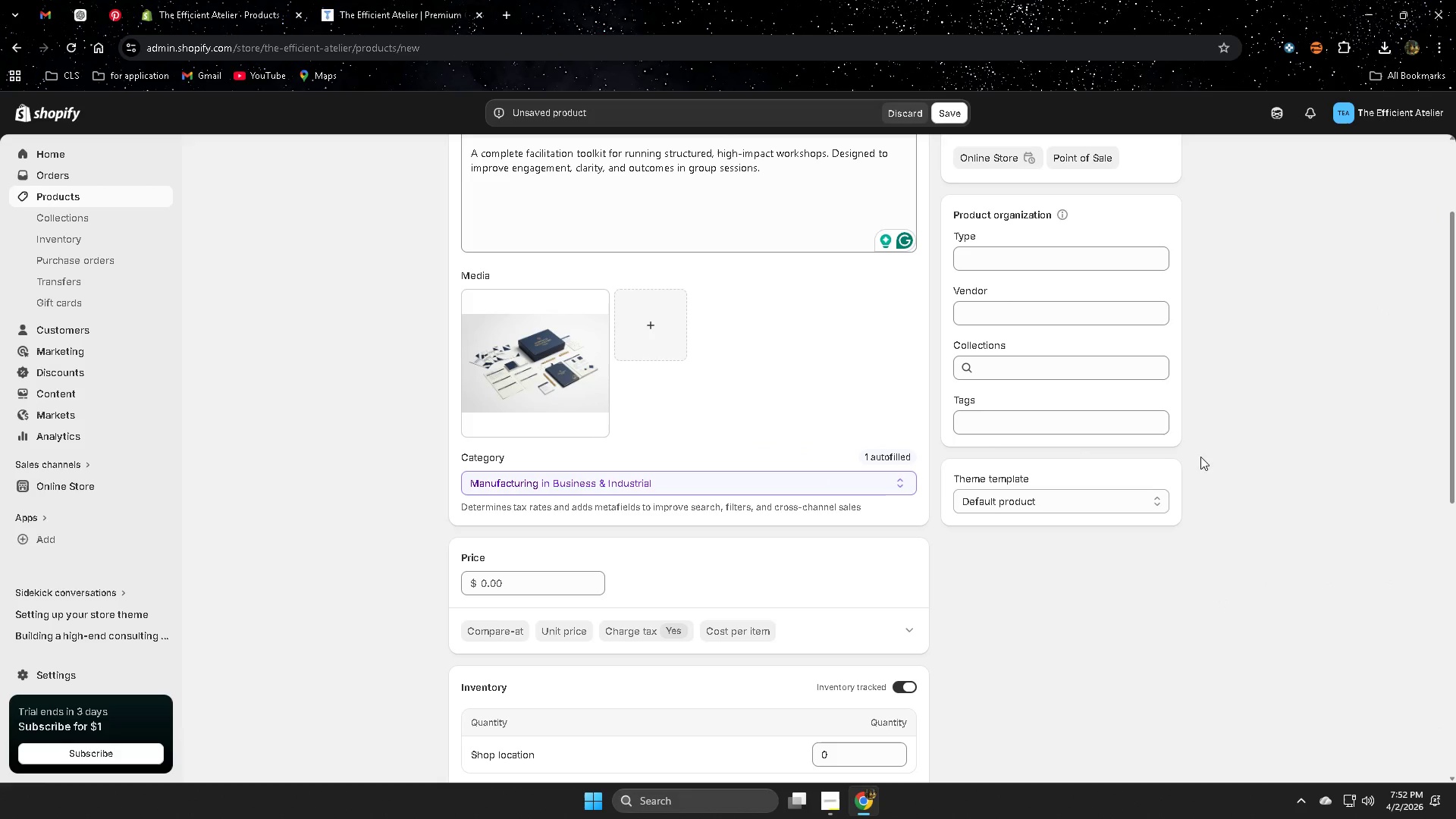 
scroll: coordinate [383, 501], scroll_direction: down, amount: 6.0
 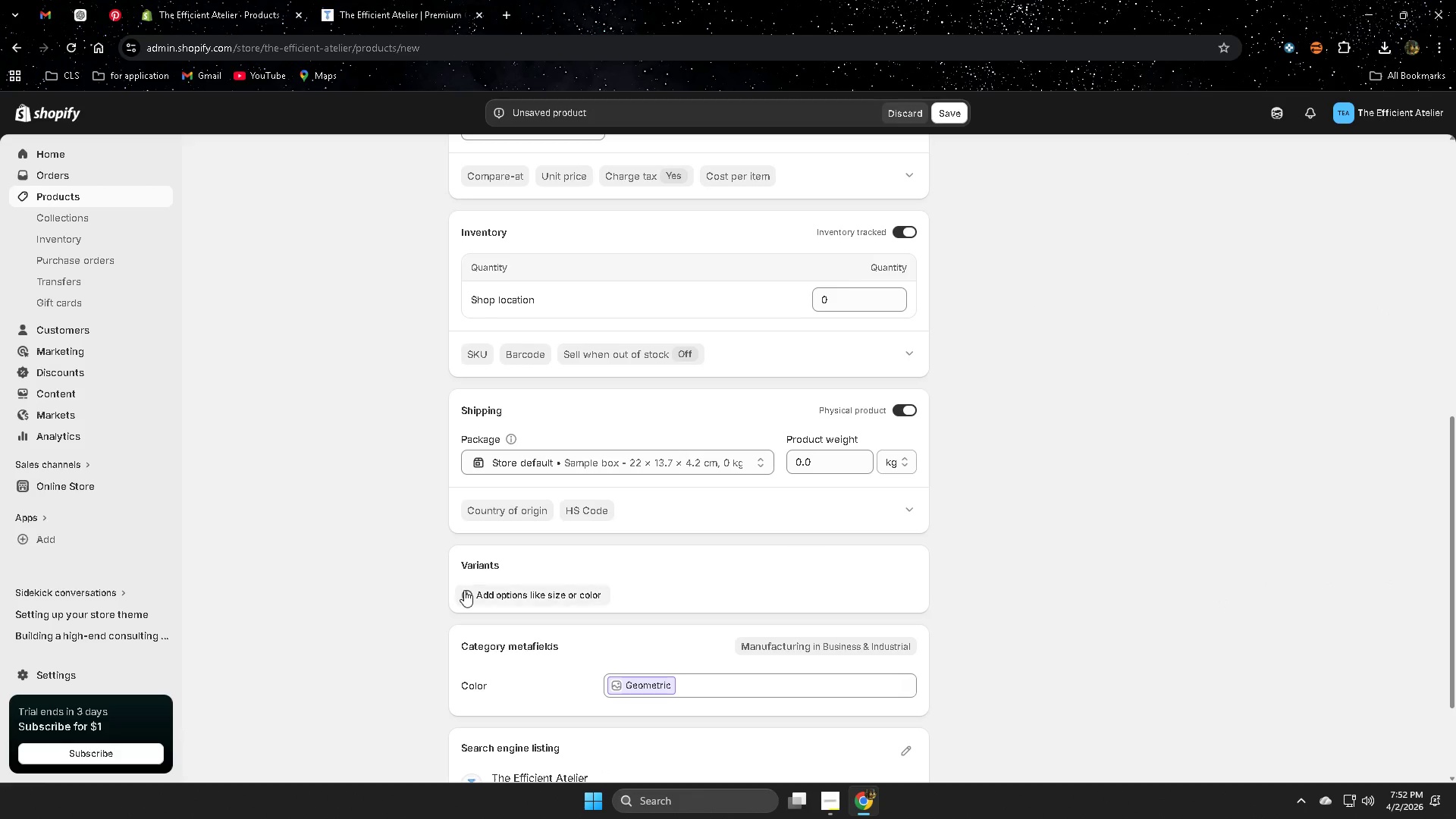 
left_click([464, 594])
 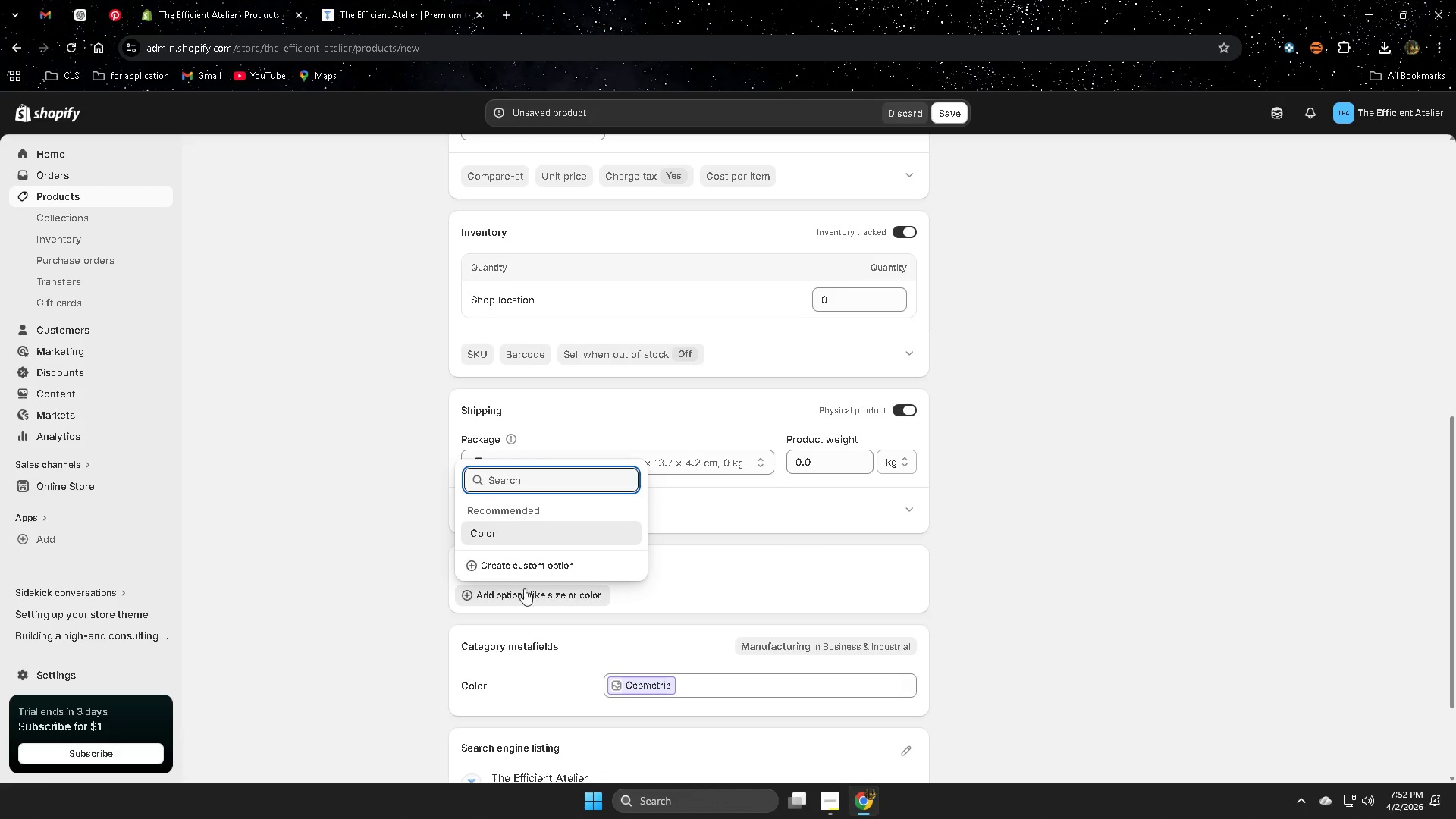 
left_click([507, 567])
 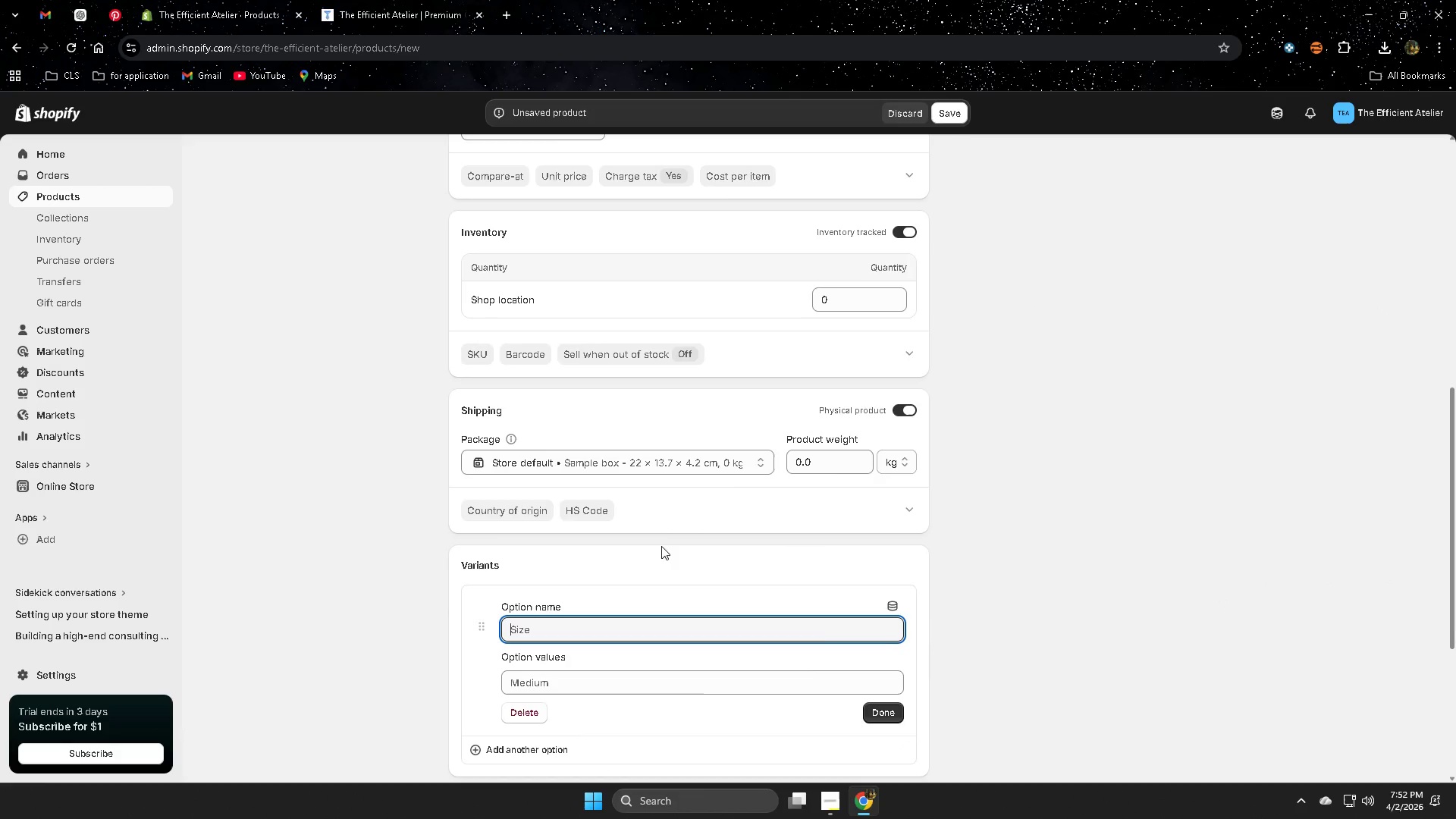 
scroll: coordinate [1067, 482], scroll_direction: up, amount: 3.0
 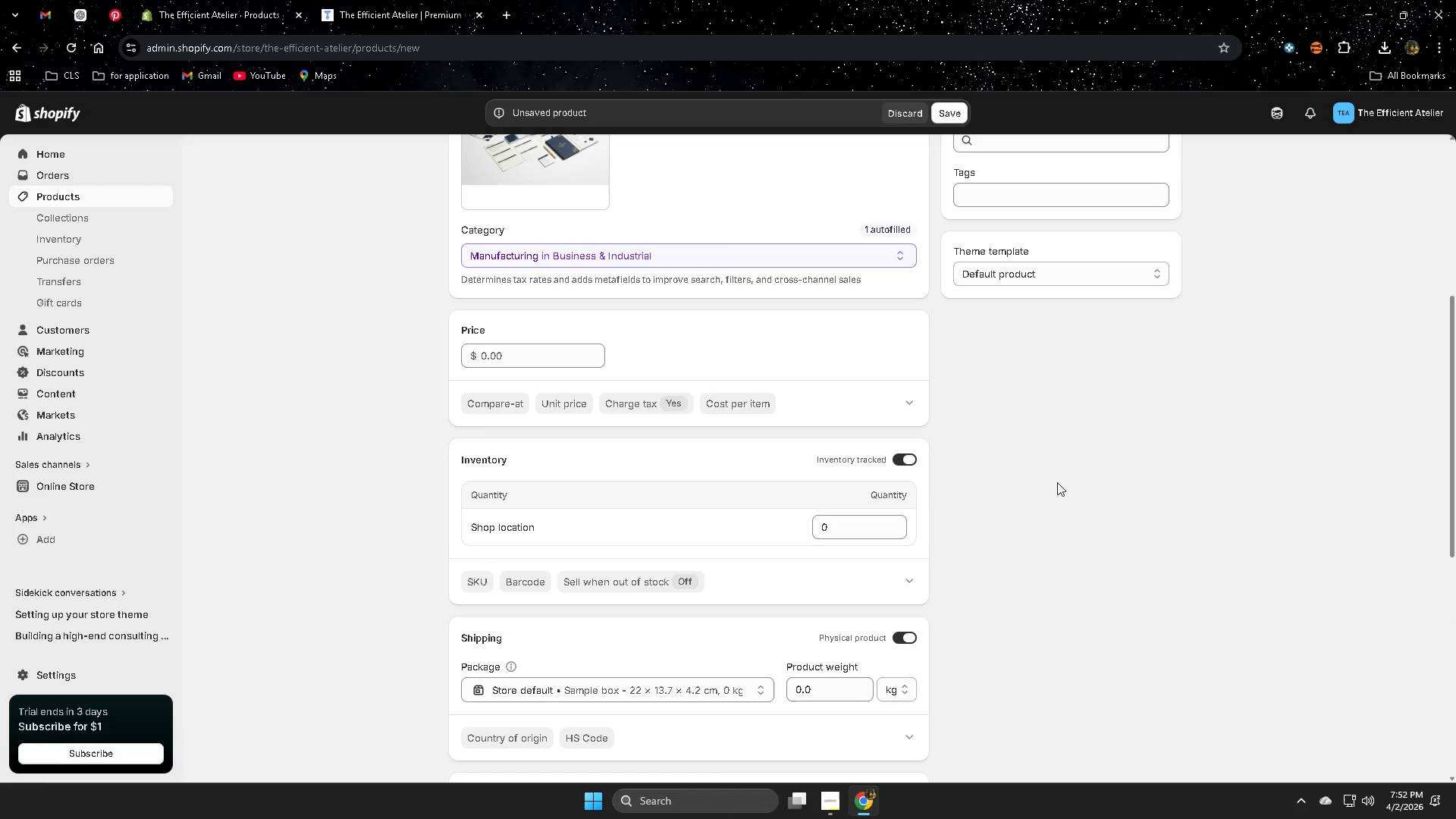 
scroll: coordinate [1012, 501], scroll_direction: down, amount: 5.0
 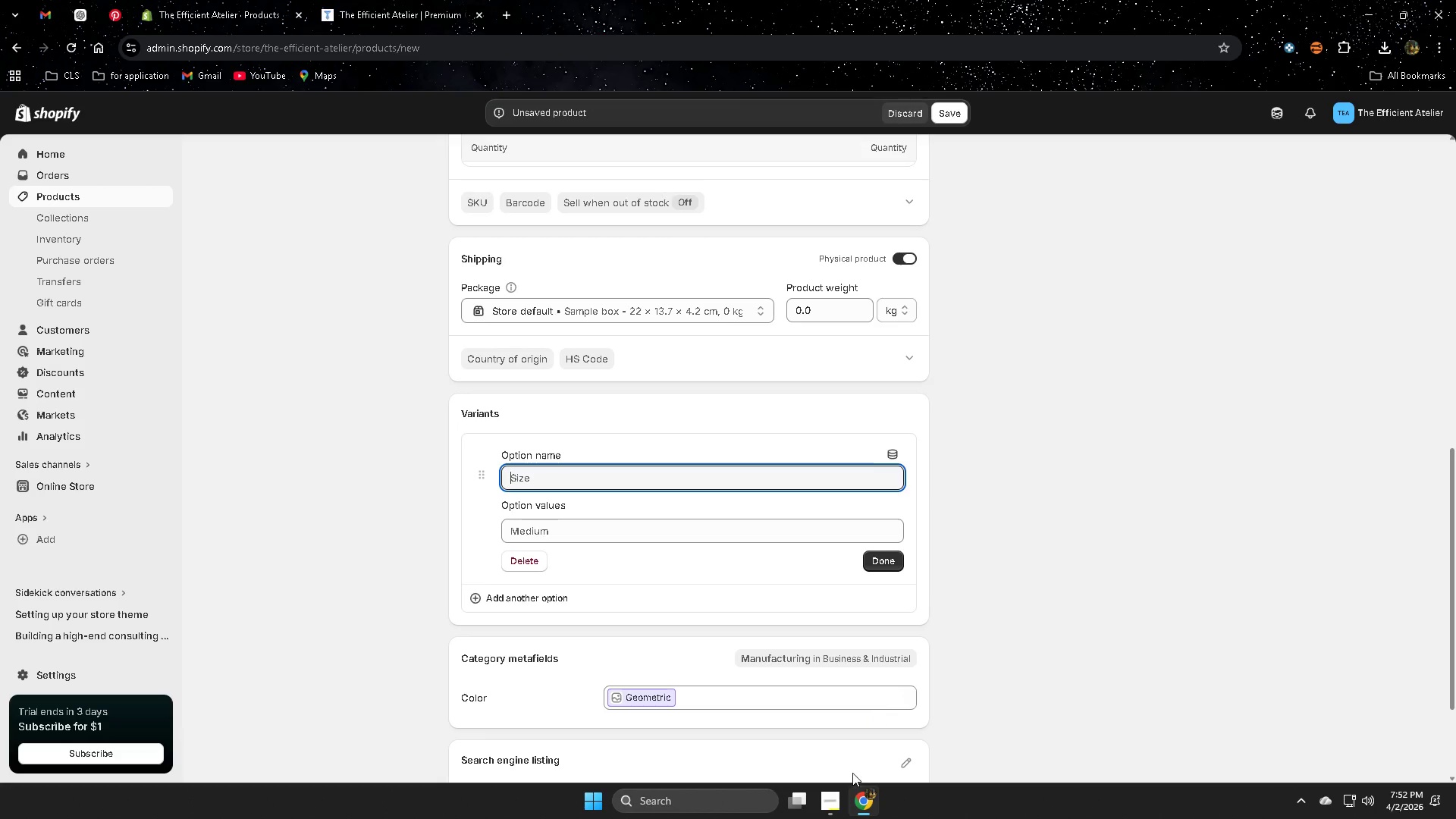 
left_click([828, 795])